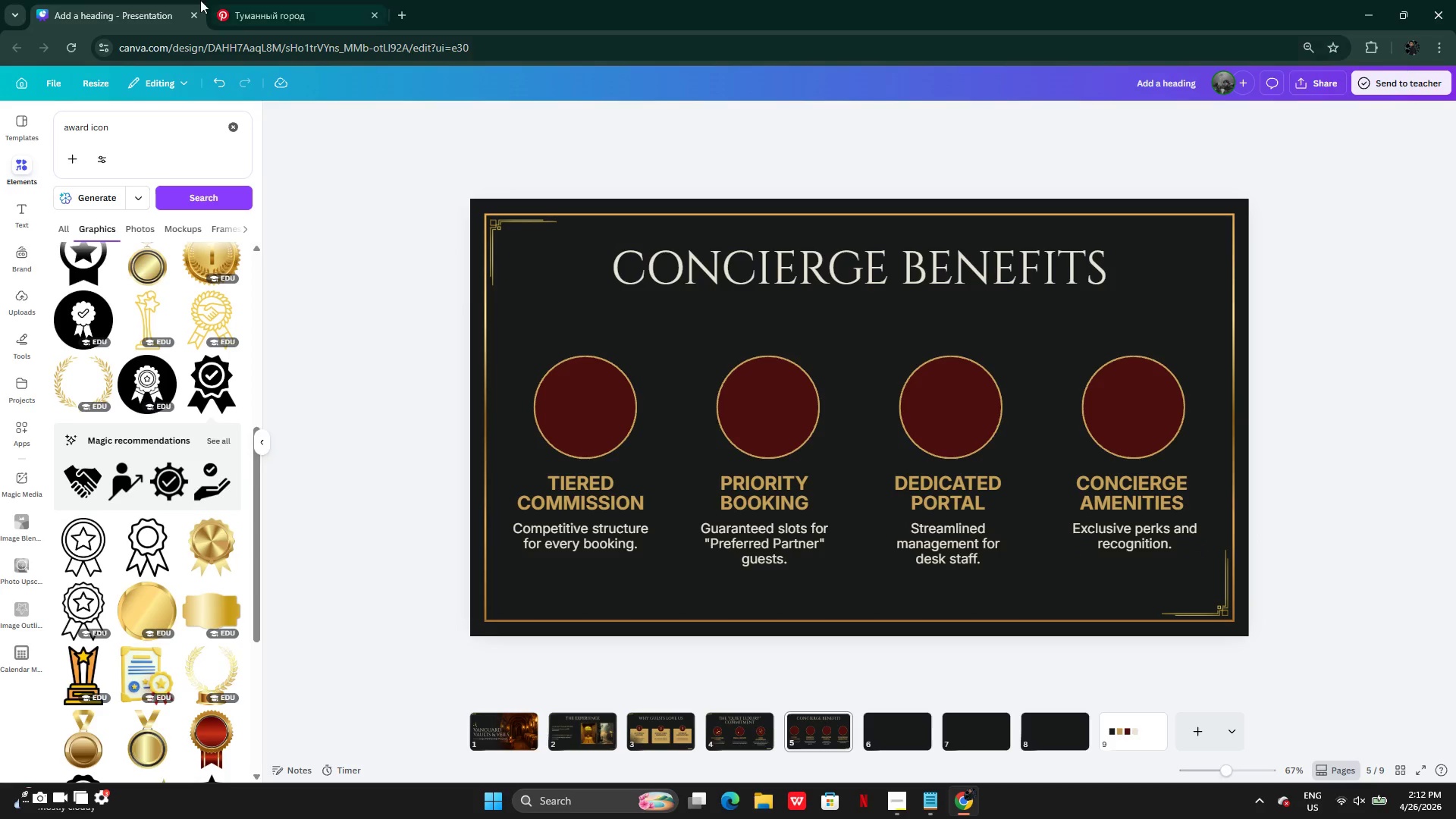 
wait(6.97)
 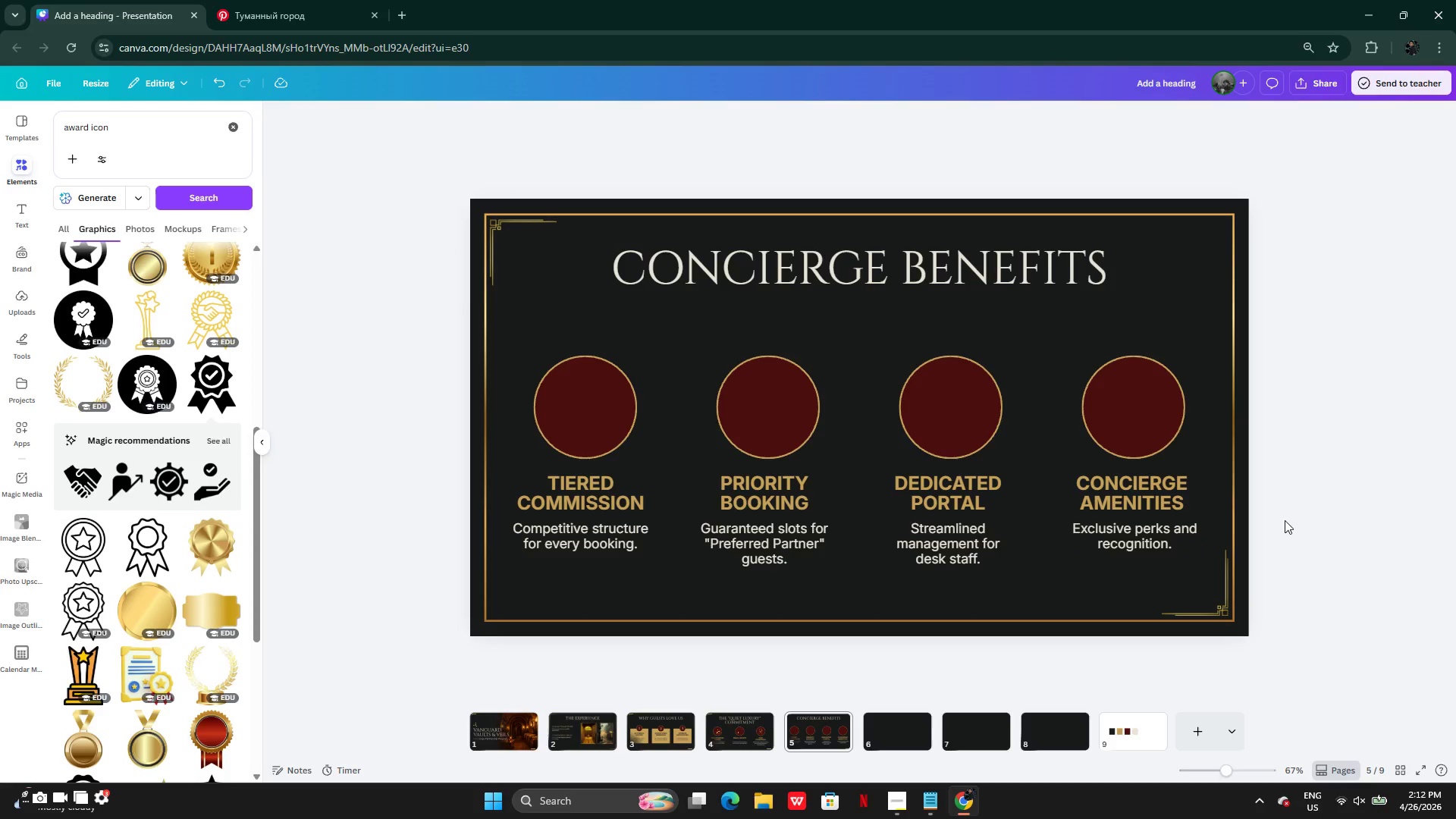 
left_click([240, 130])
 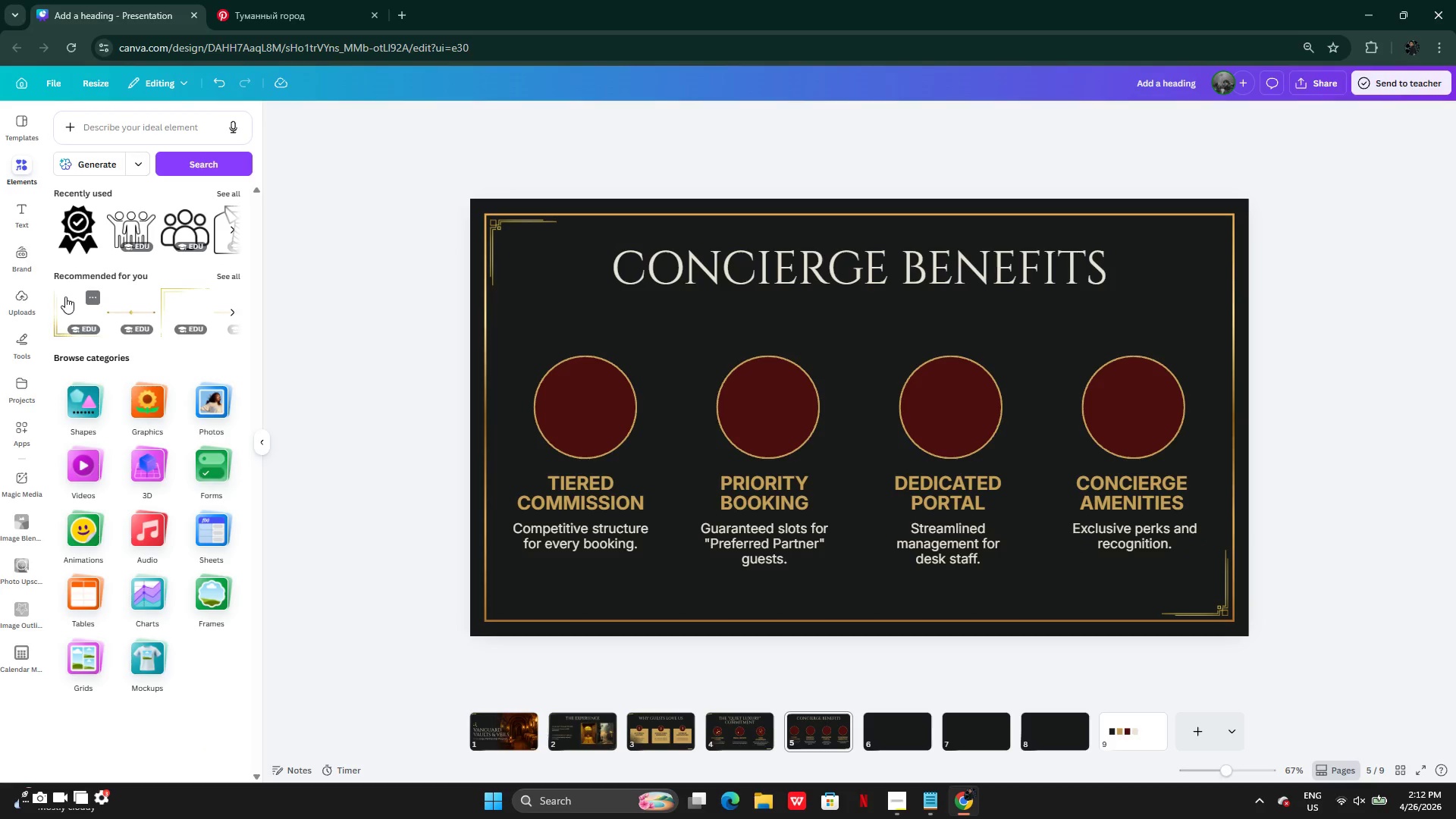 
left_click([84, 398])
 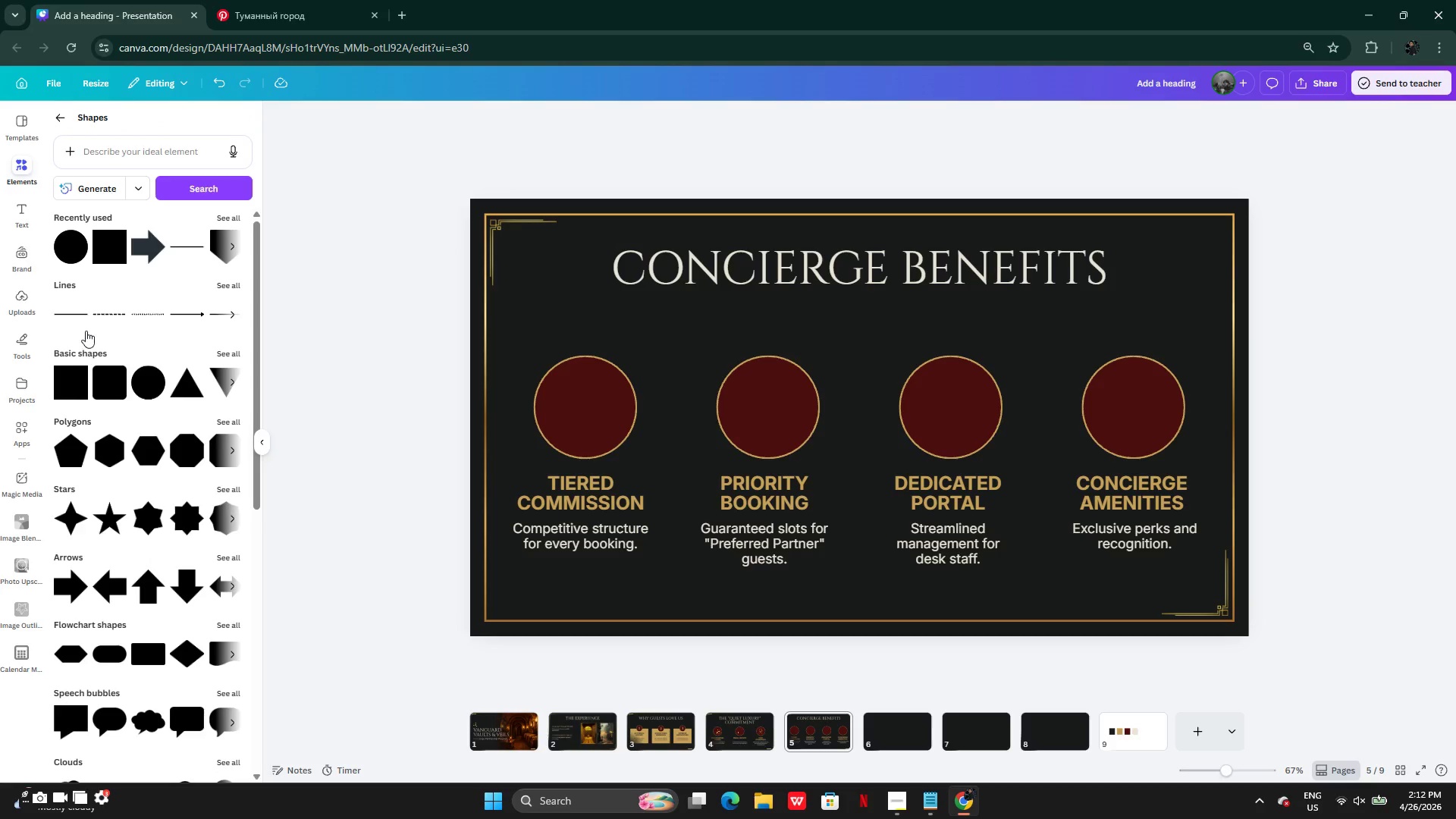 
left_click([70, 316])
 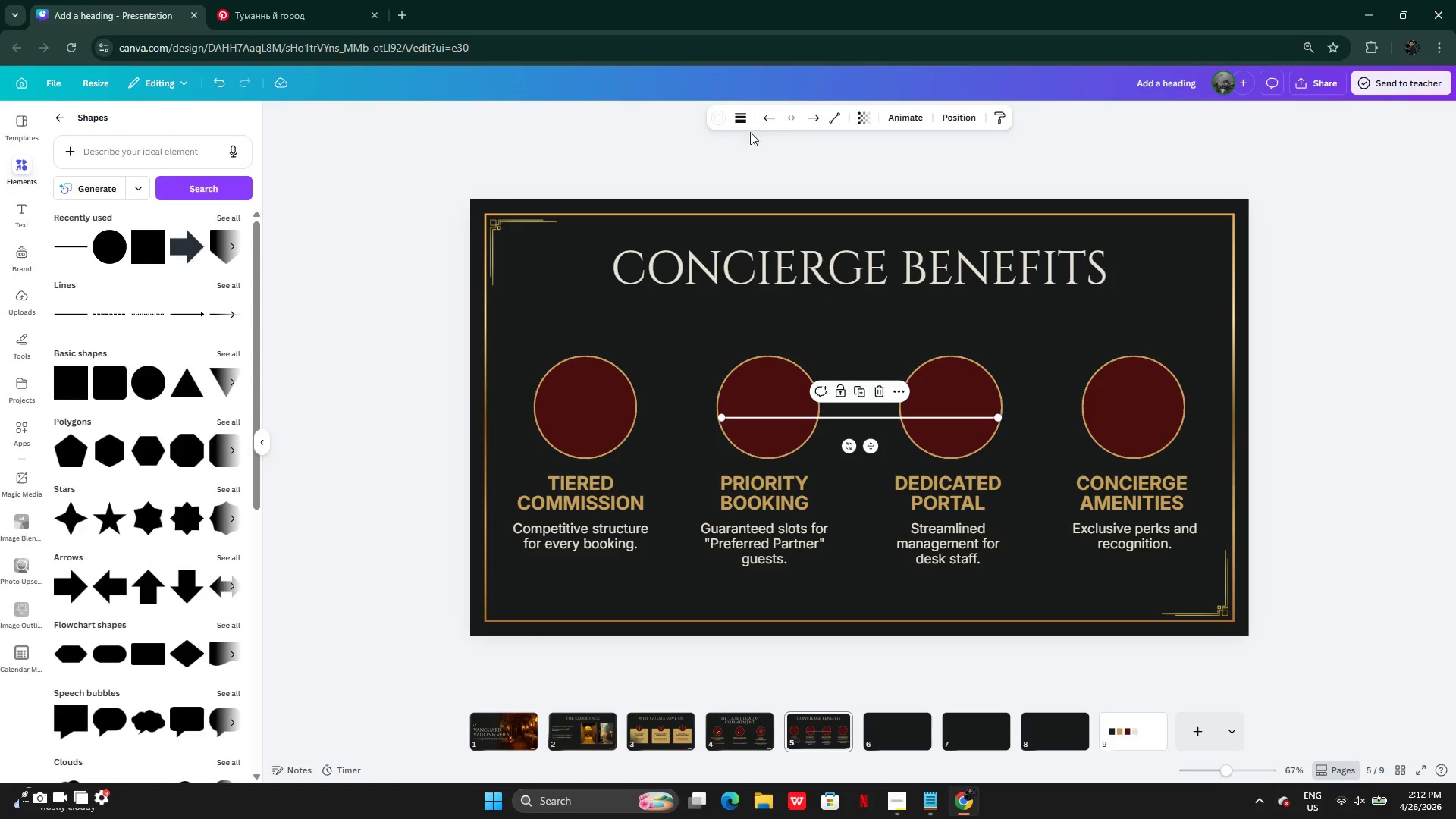 
left_click([717, 127])
 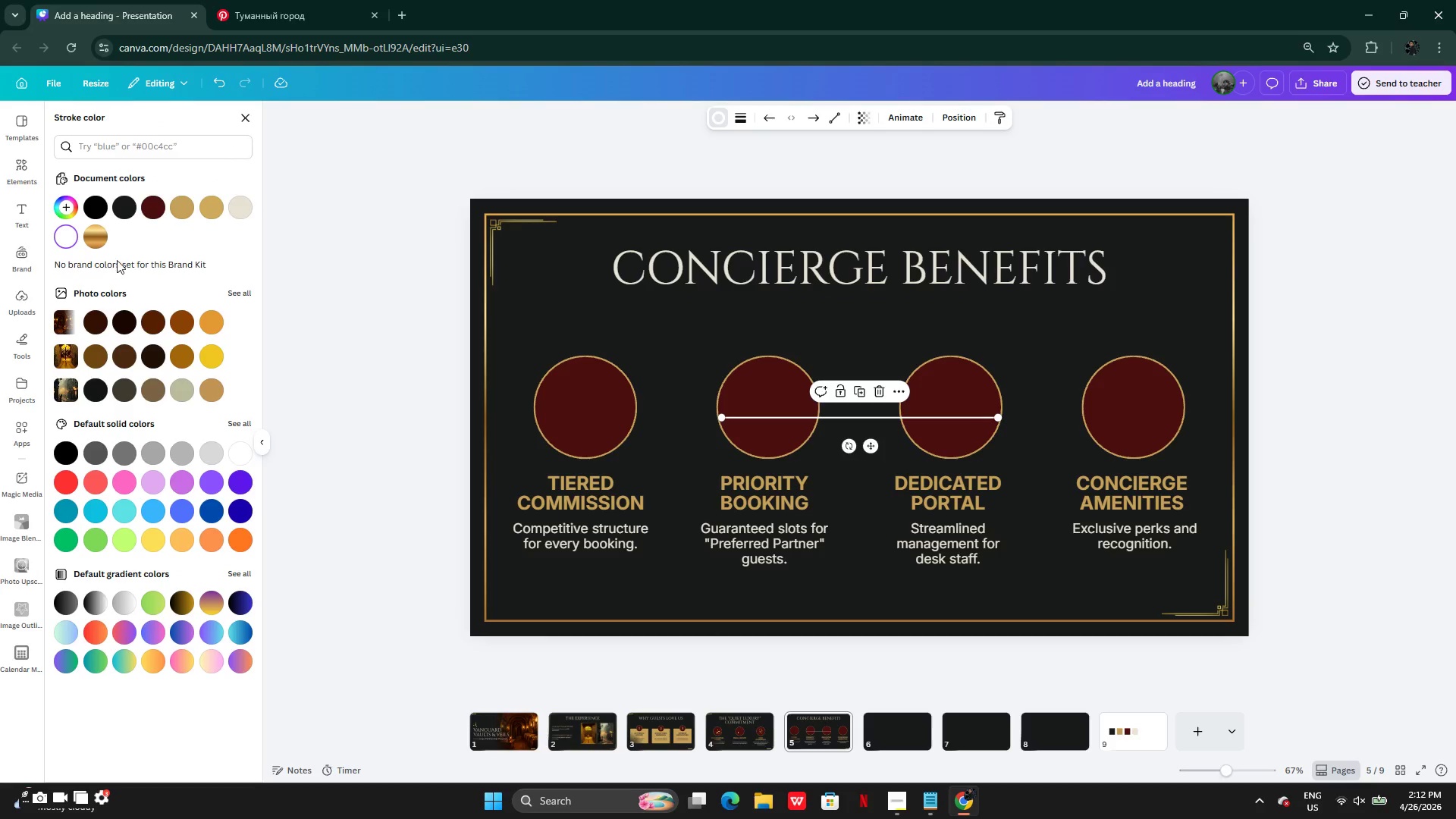 
left_click([102, 235])
 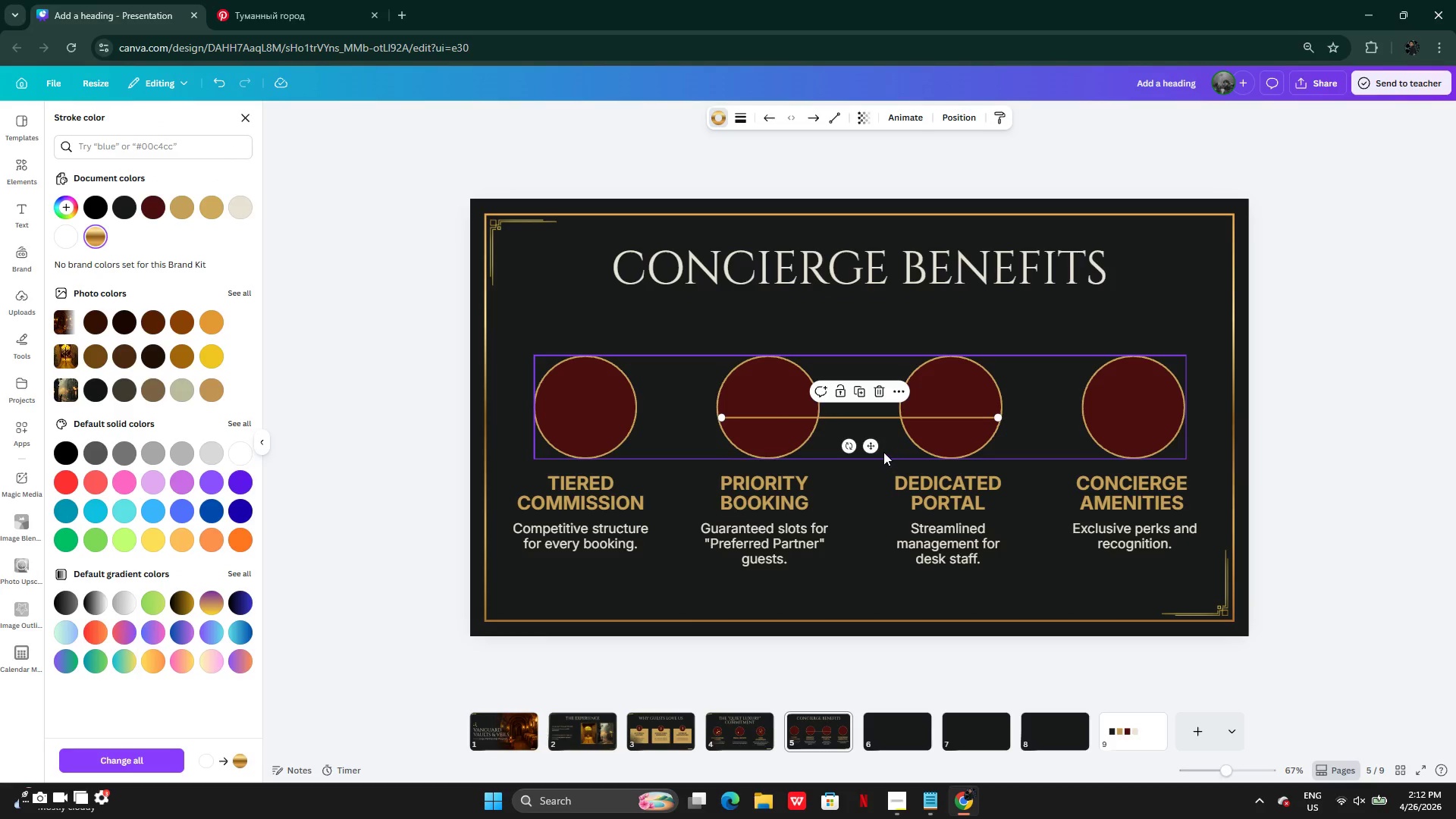 
left_click_drag(start_coordinate=[874, 447], to_coordinate=[788, 438])
 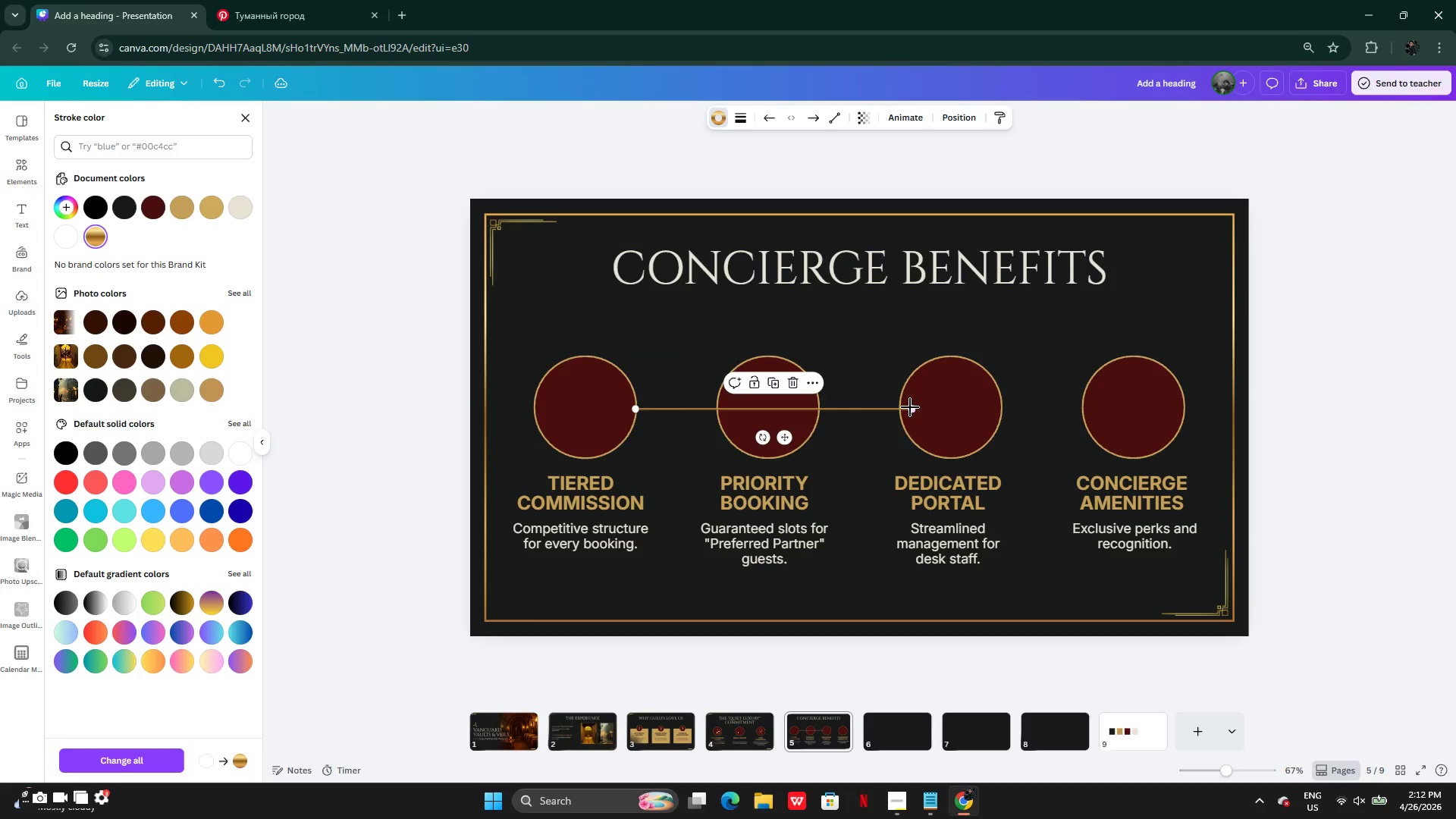 
left_click_drag(start_coordinate=[910, 407], to_coordinate=[717, 410])
 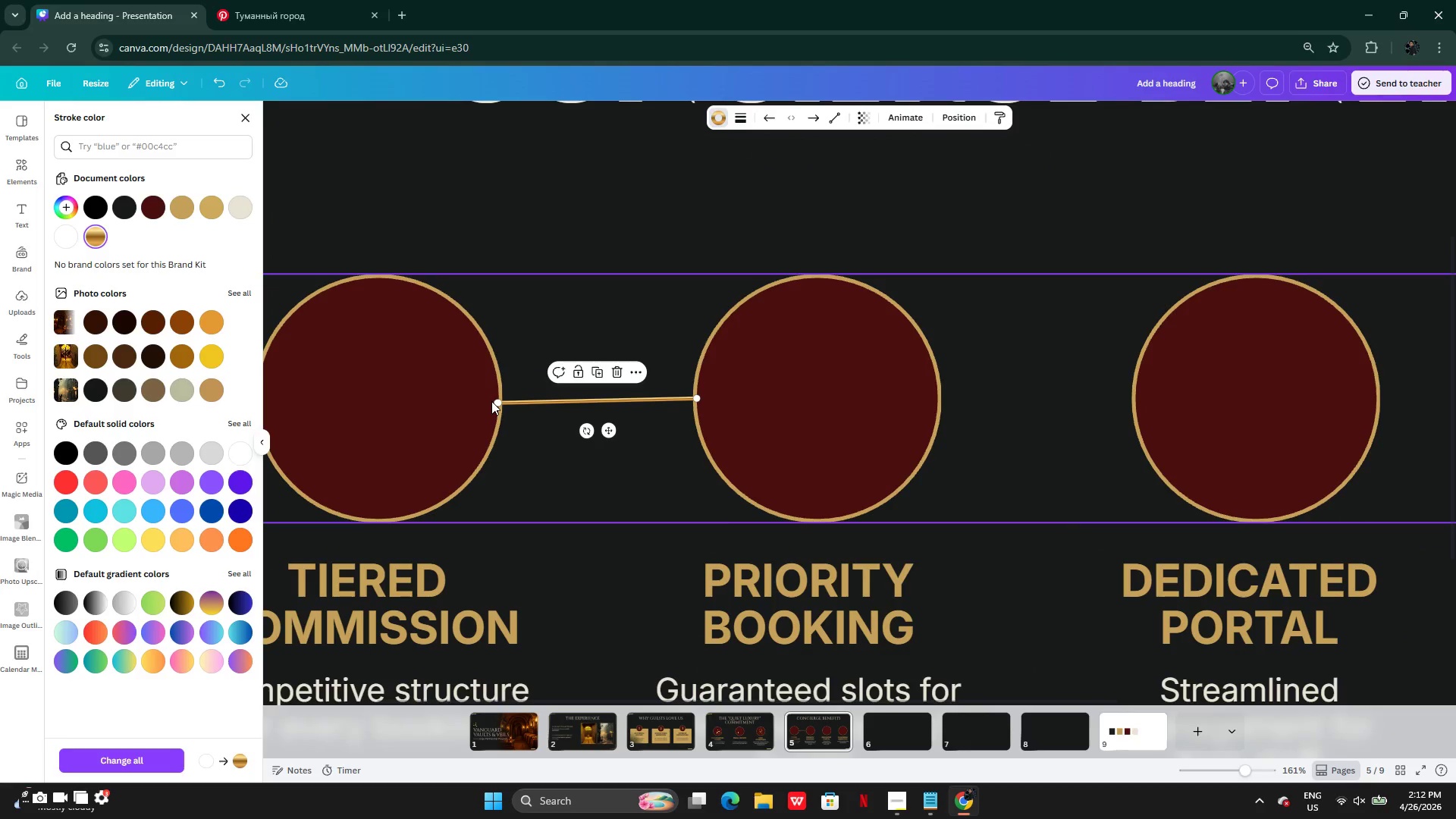 
left_click_drag(start_coordinate=[500, 403], to_coordinate=[499, 397])
 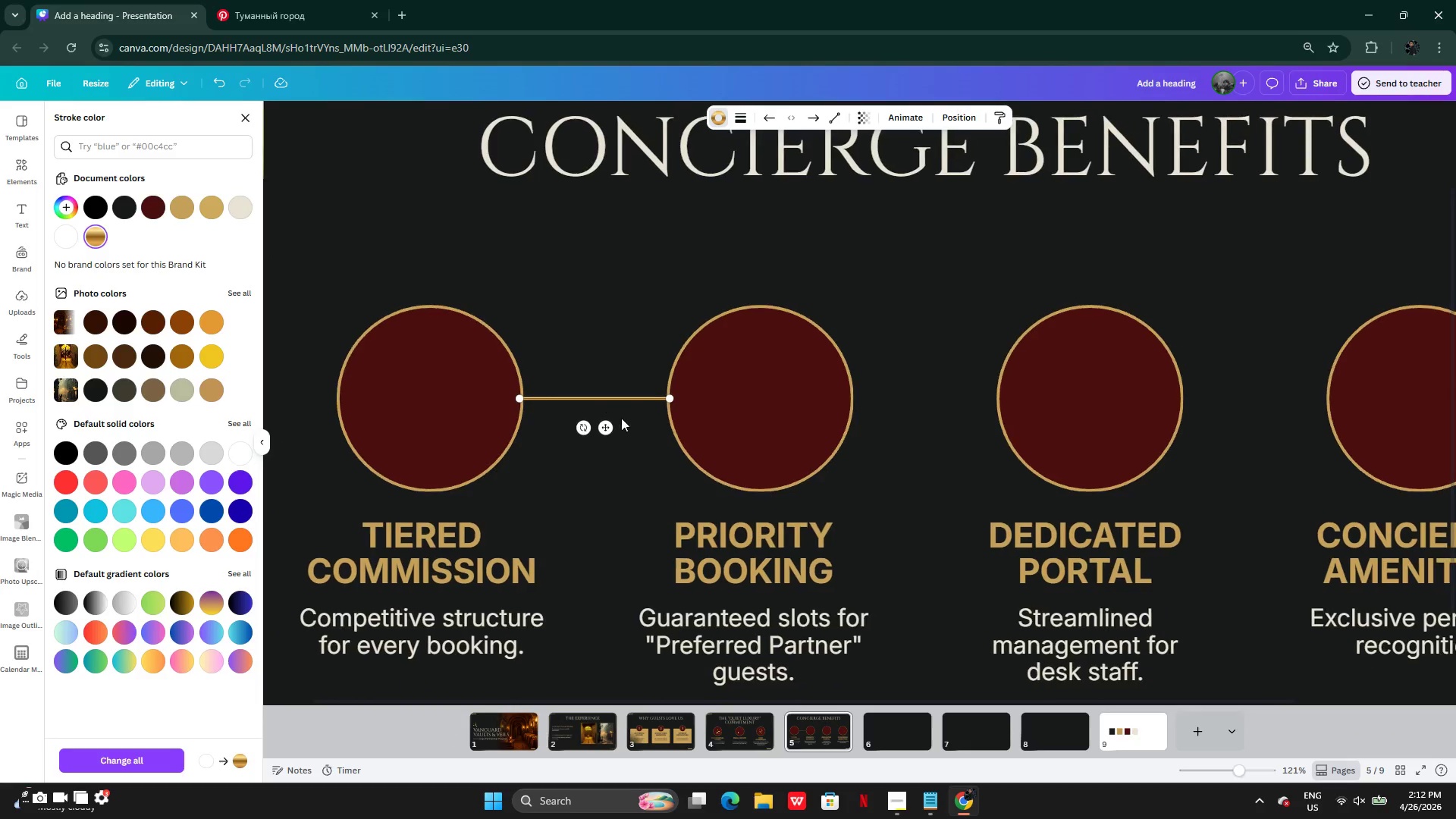 
left_click([639, 493])
 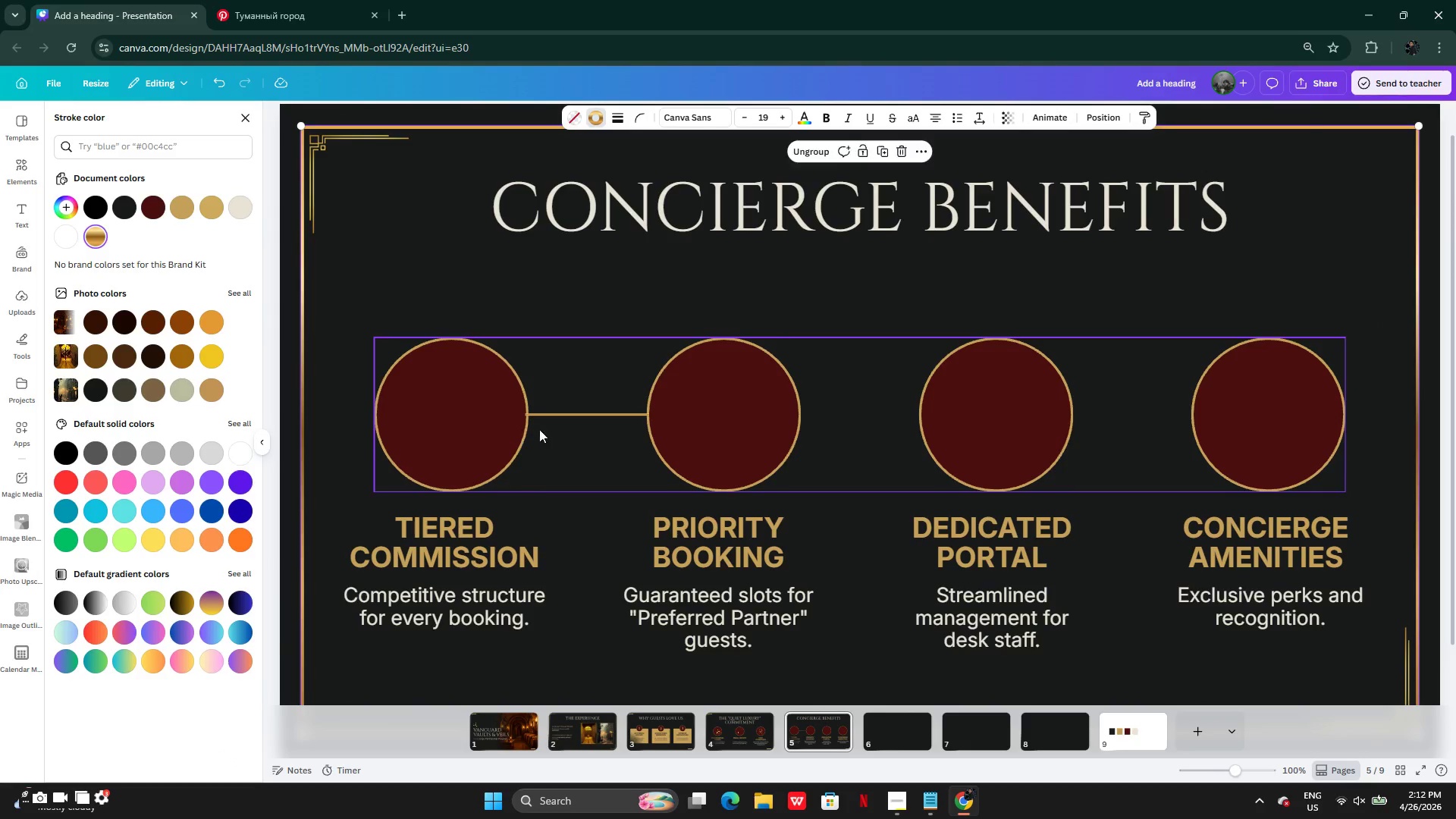 
left_click([529, 400])
 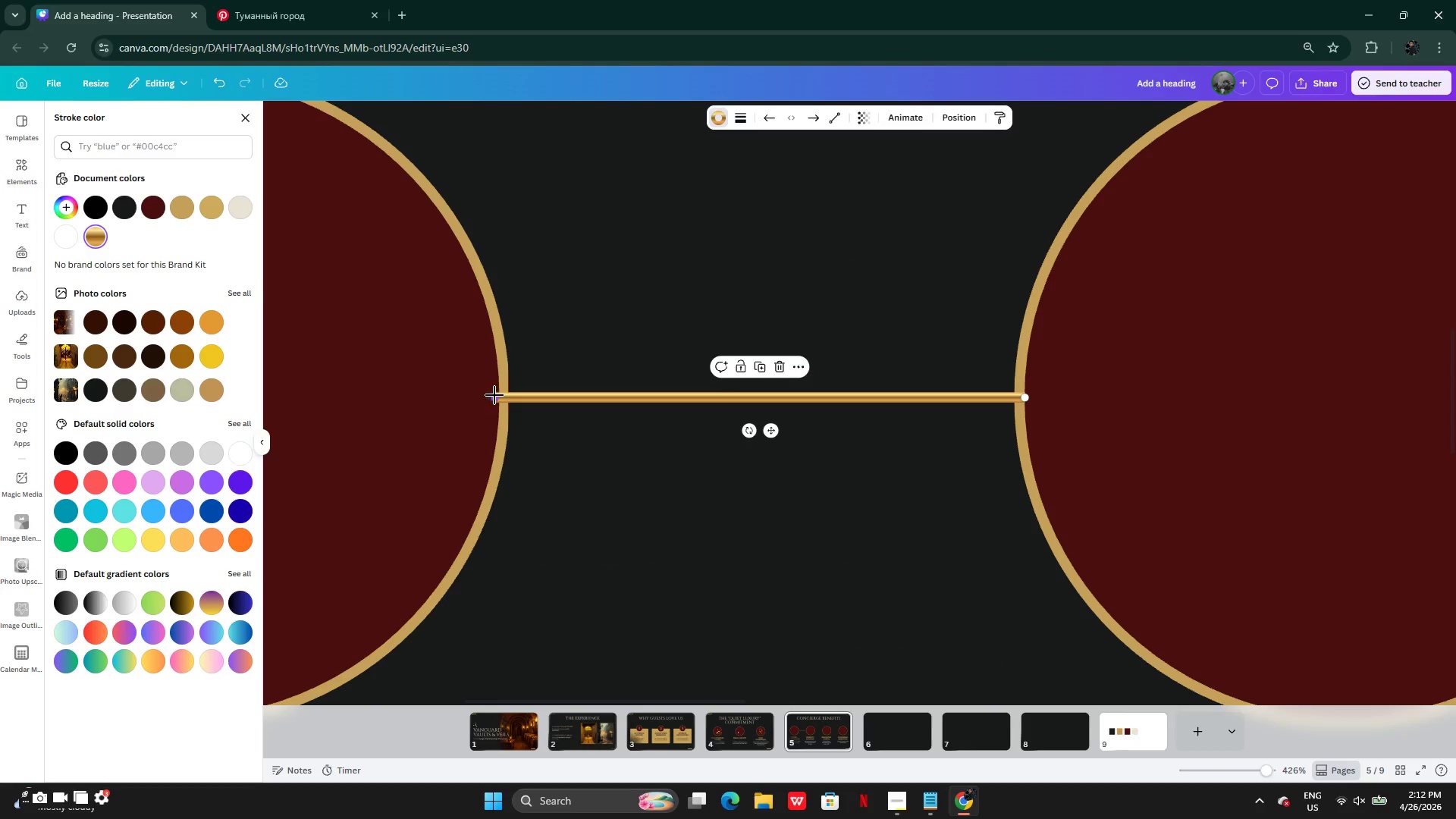 
left_click_drag(start_coordinate=[491, 397], to_coordinate=[505, 402])
 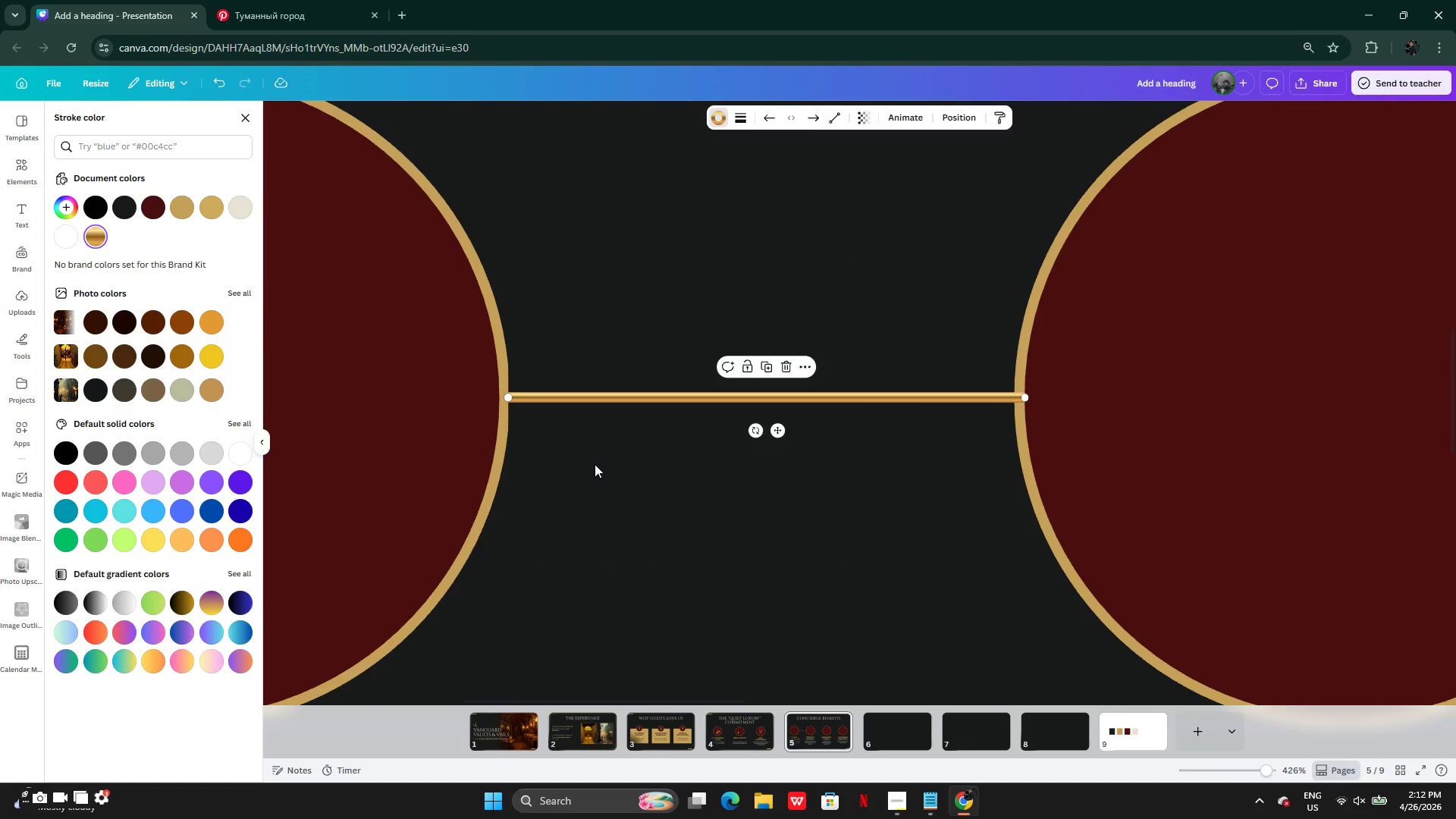 
left_click([595, 464])
 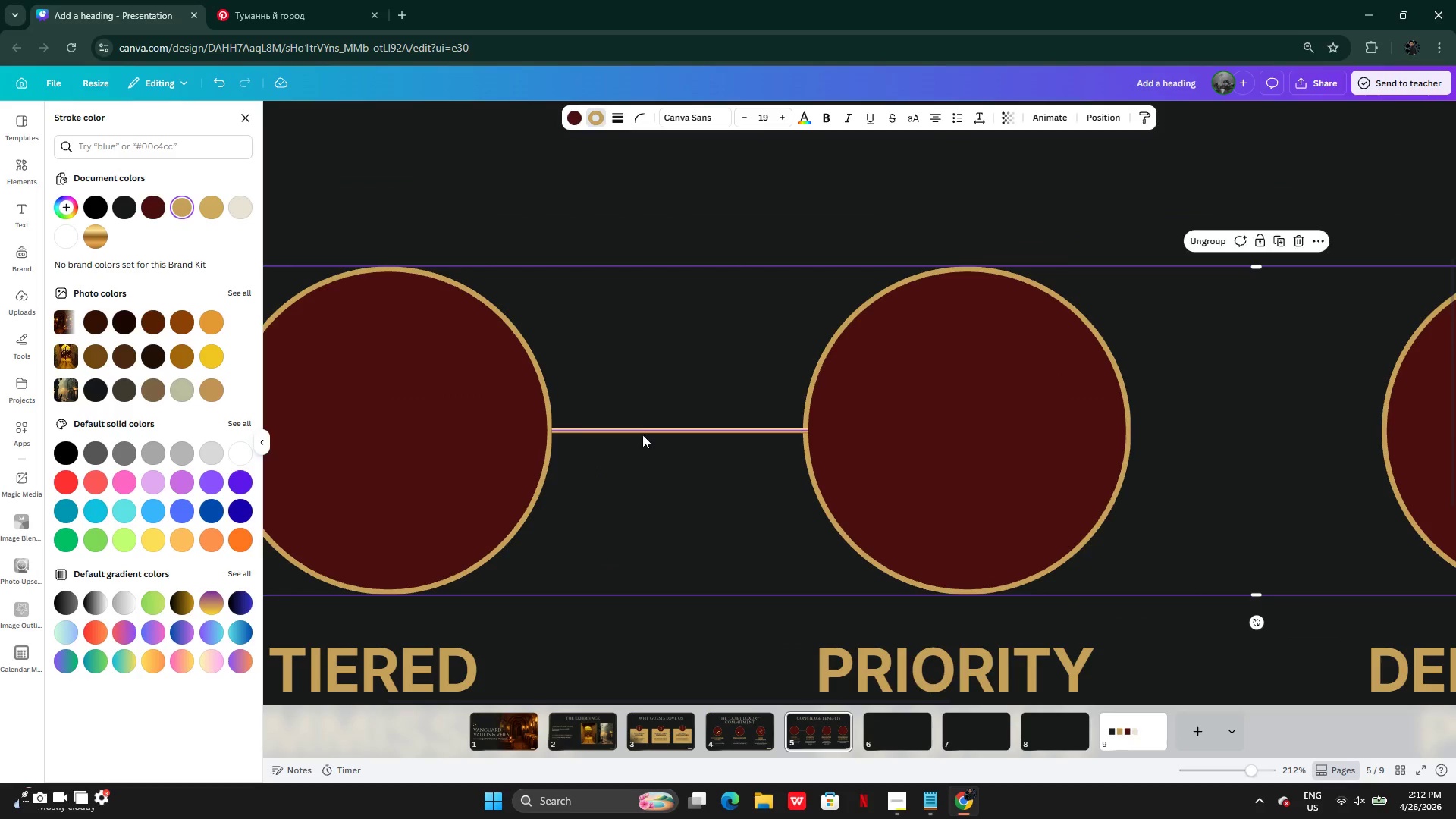 
left_click([648, 429])
 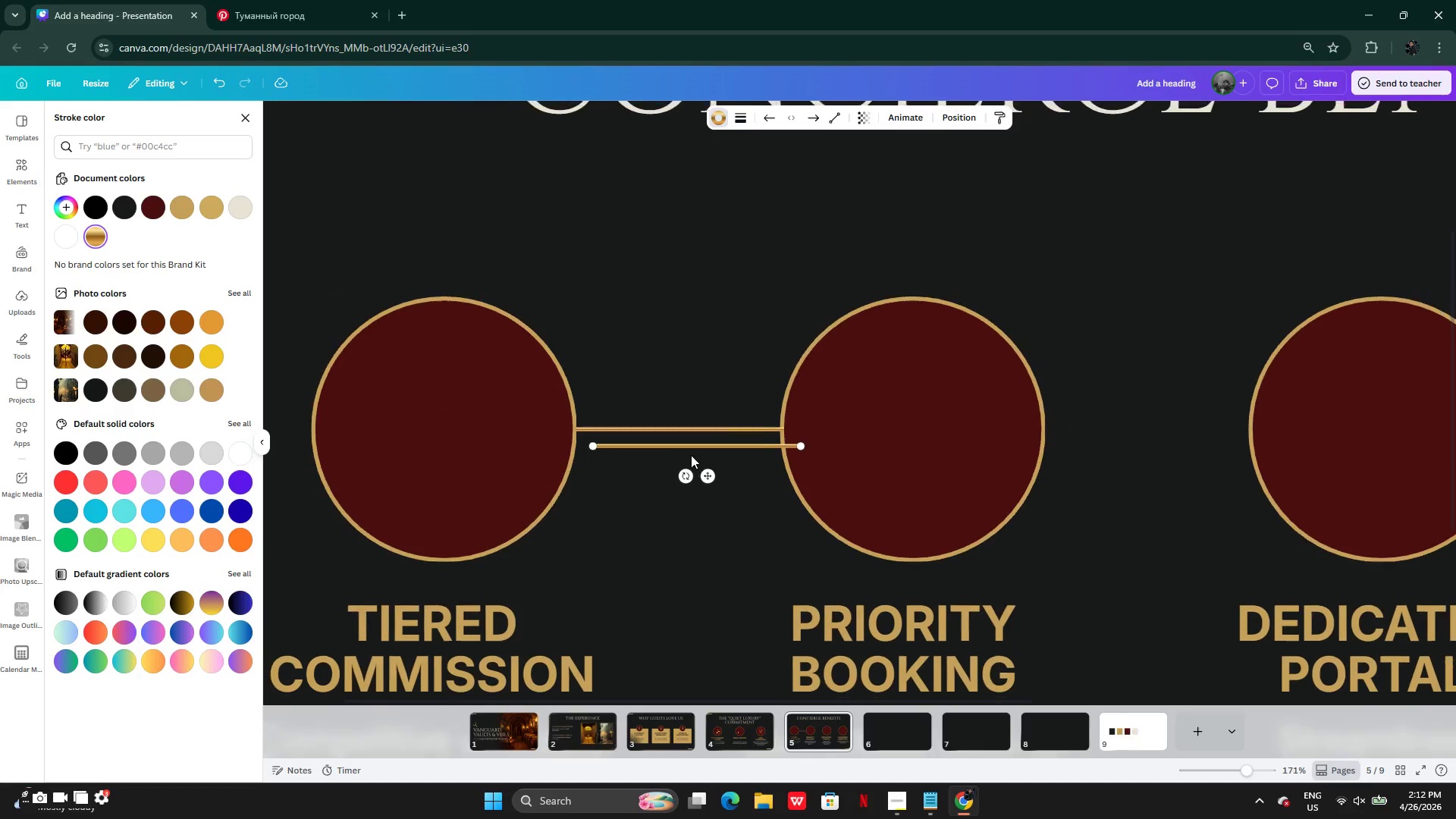 
left_click_drag(start_coordinate=[710, 474], to_coordinate=[1166, 453])
 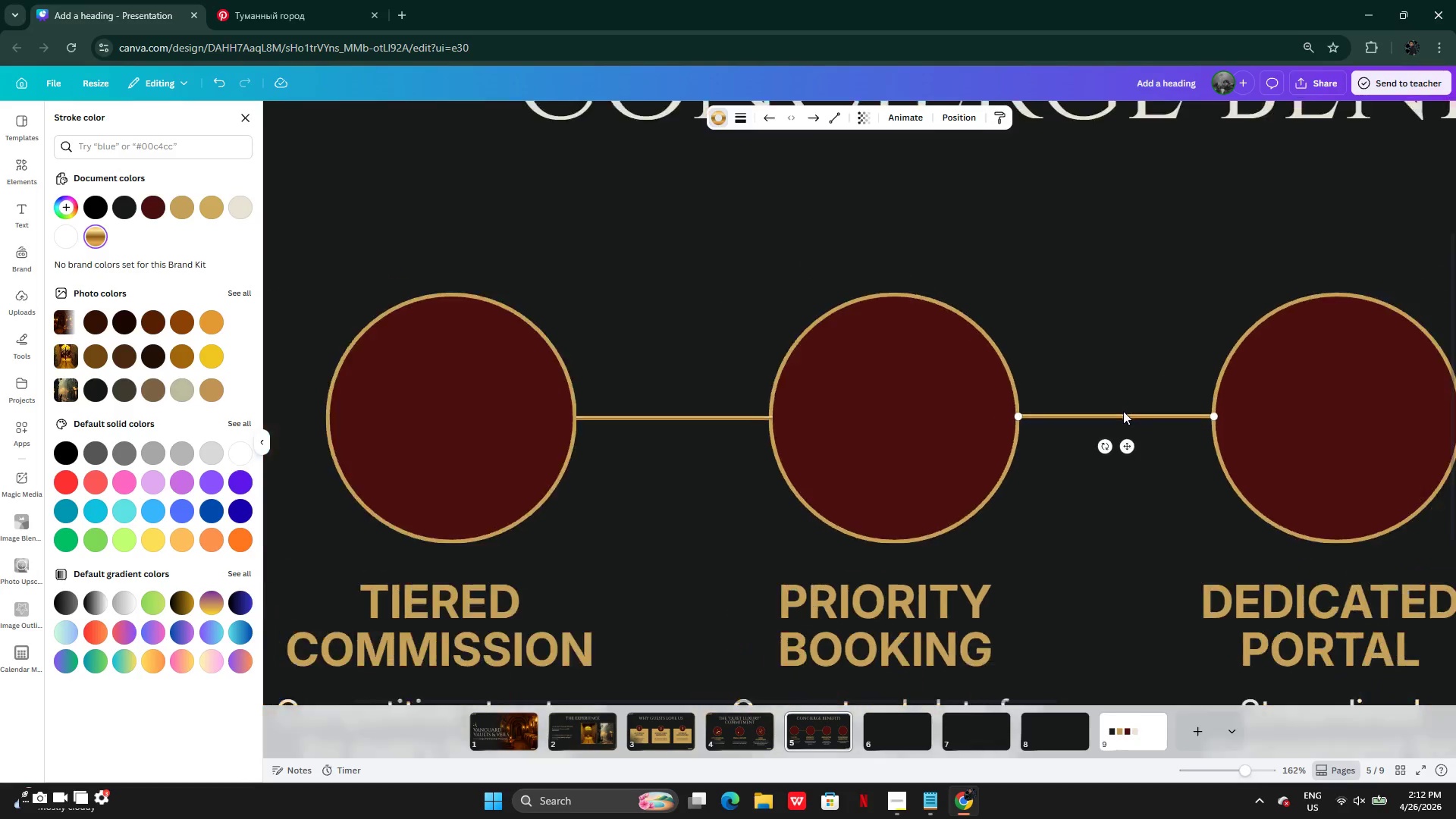 
wait(7.86)
 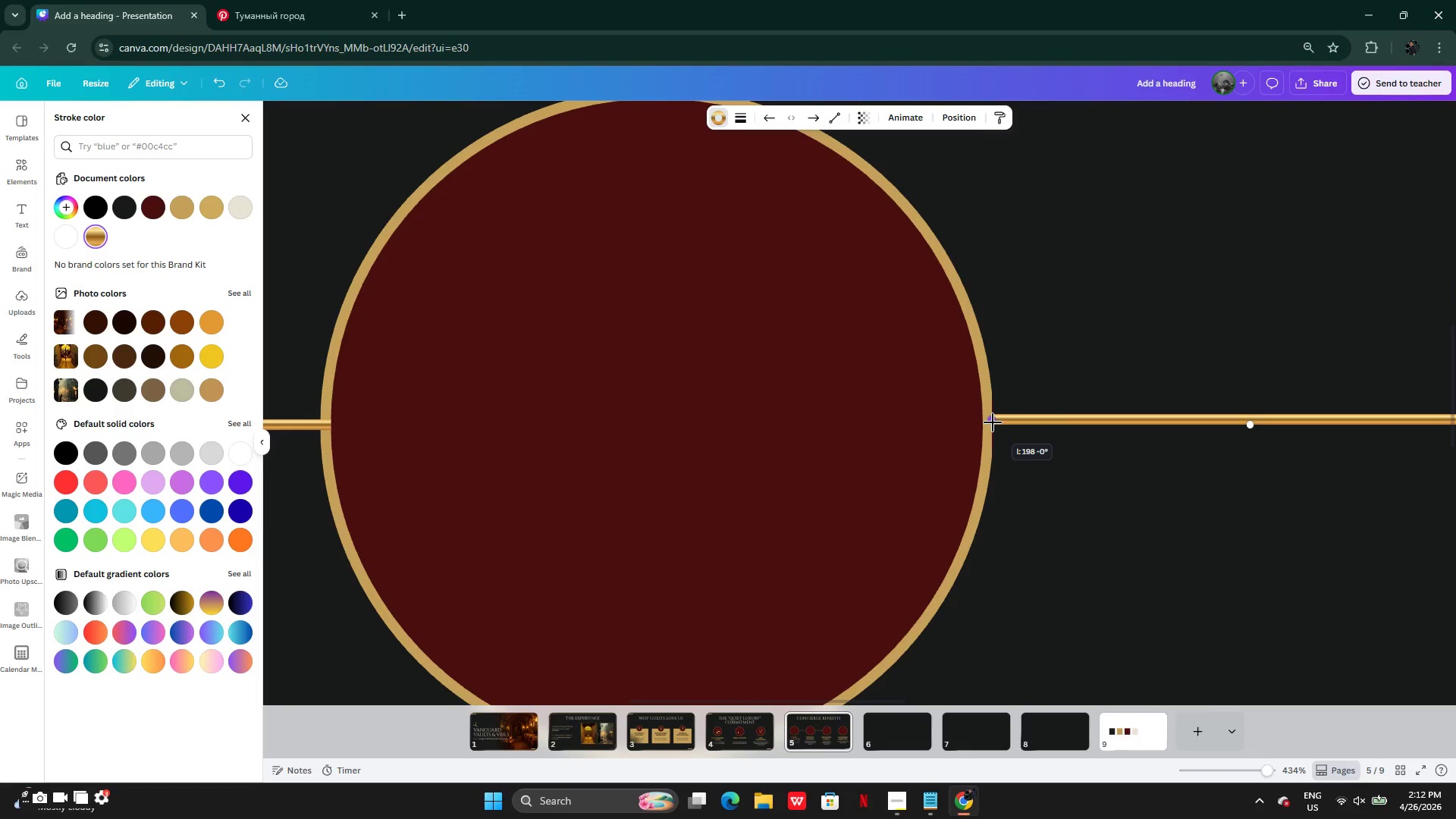 
left_click([884, 391])
 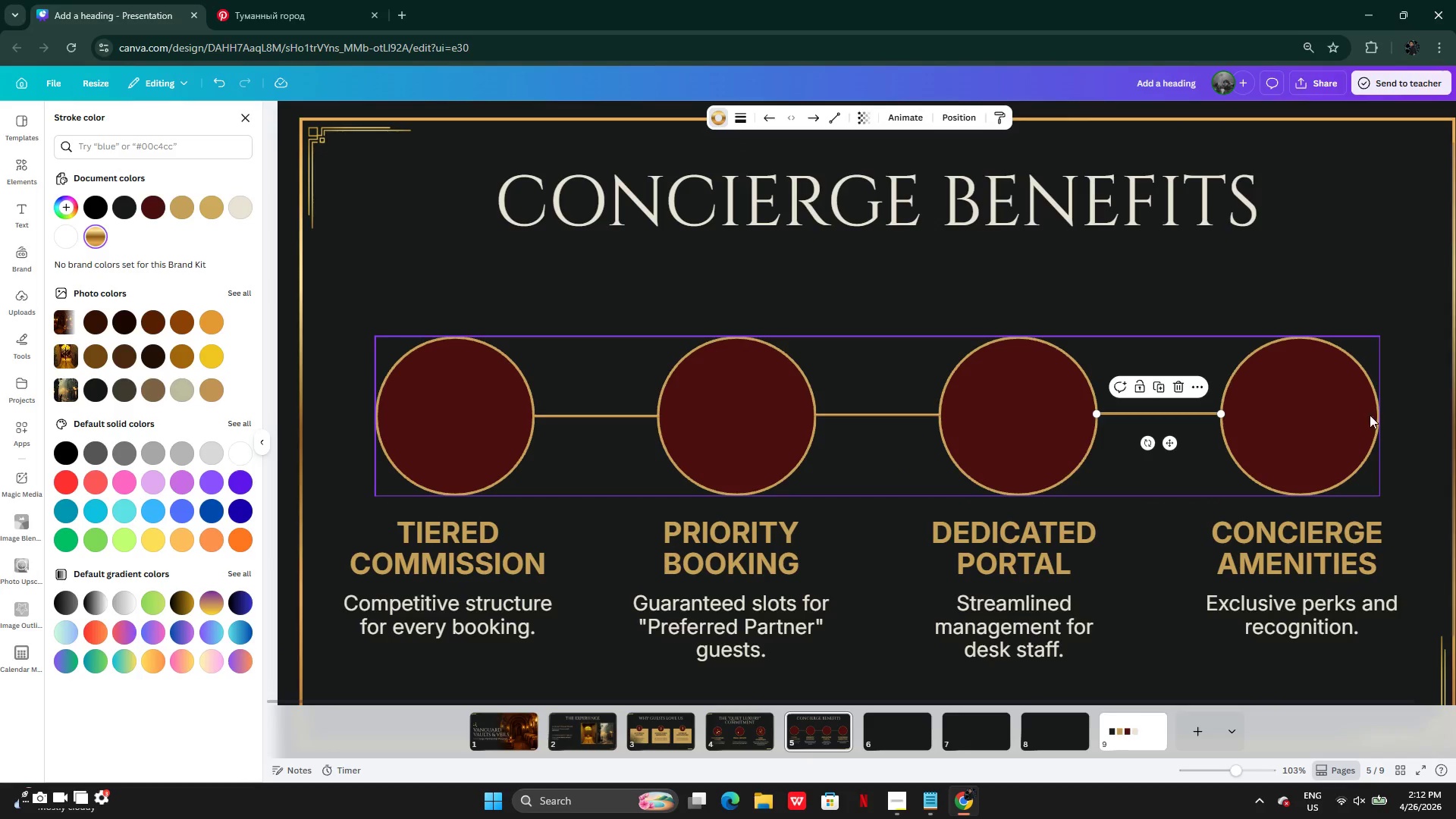 
left_click([1408, 416])
 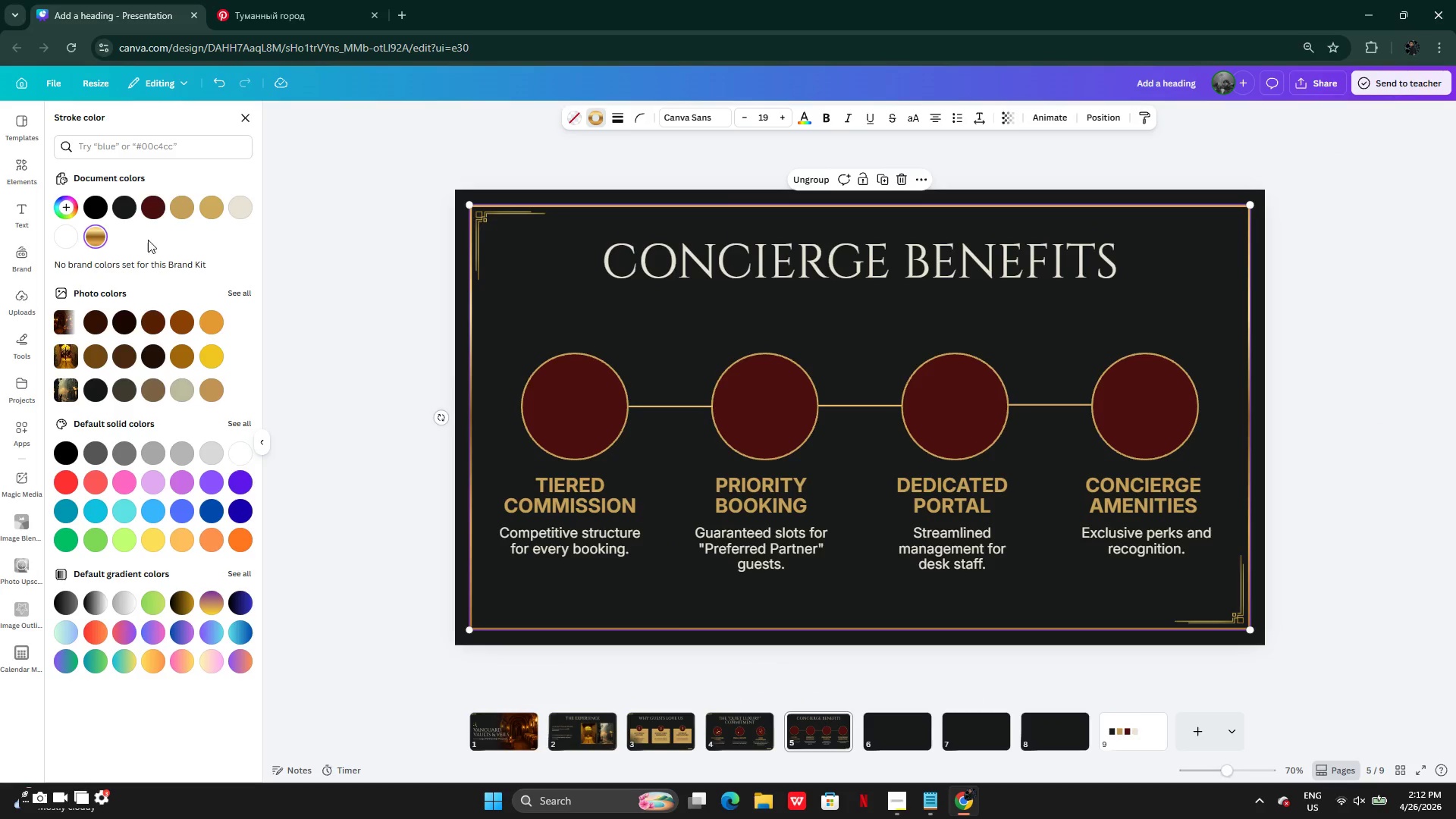 
left_click([29, 187])
 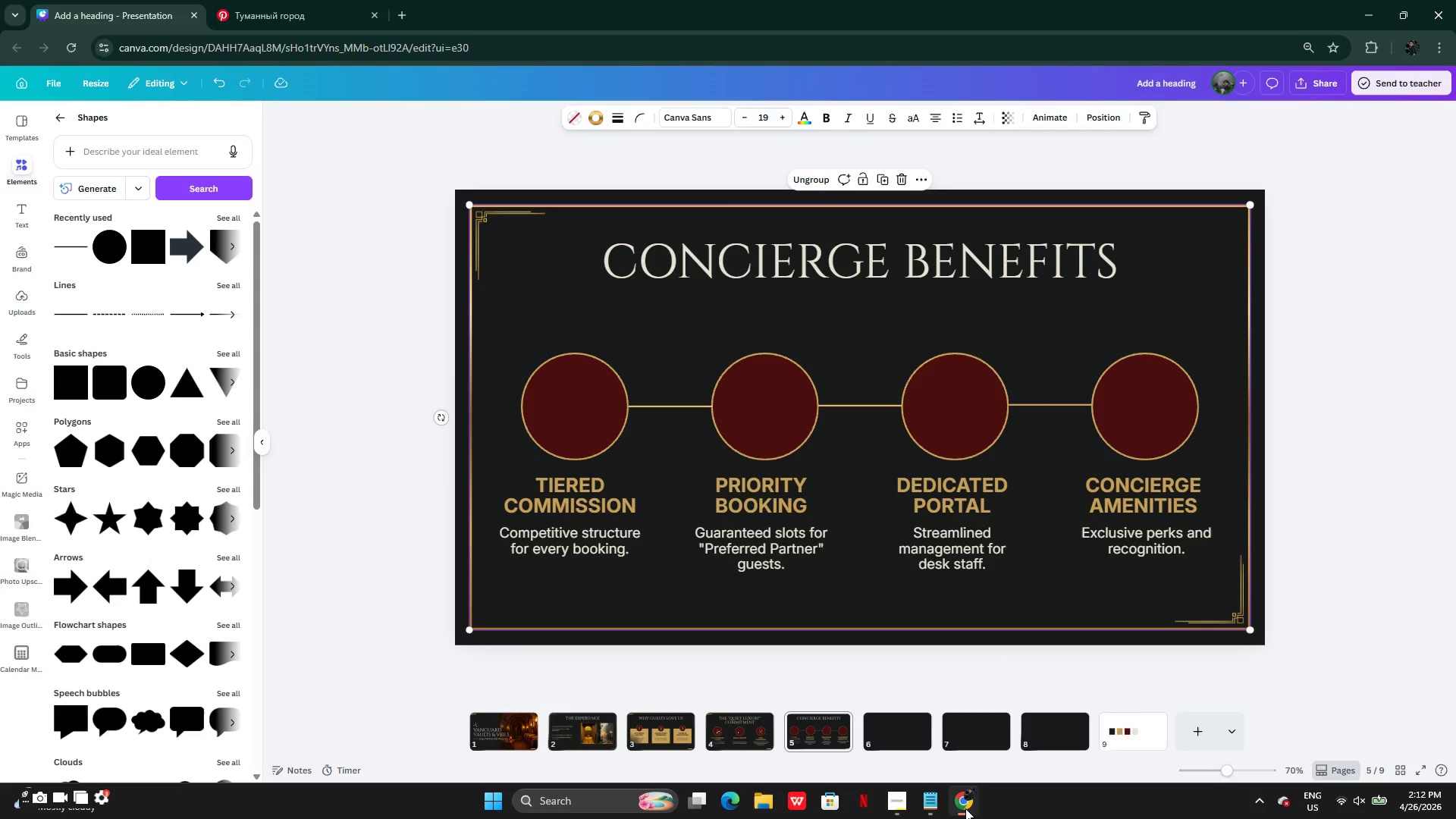 
left_click([937, 800])
 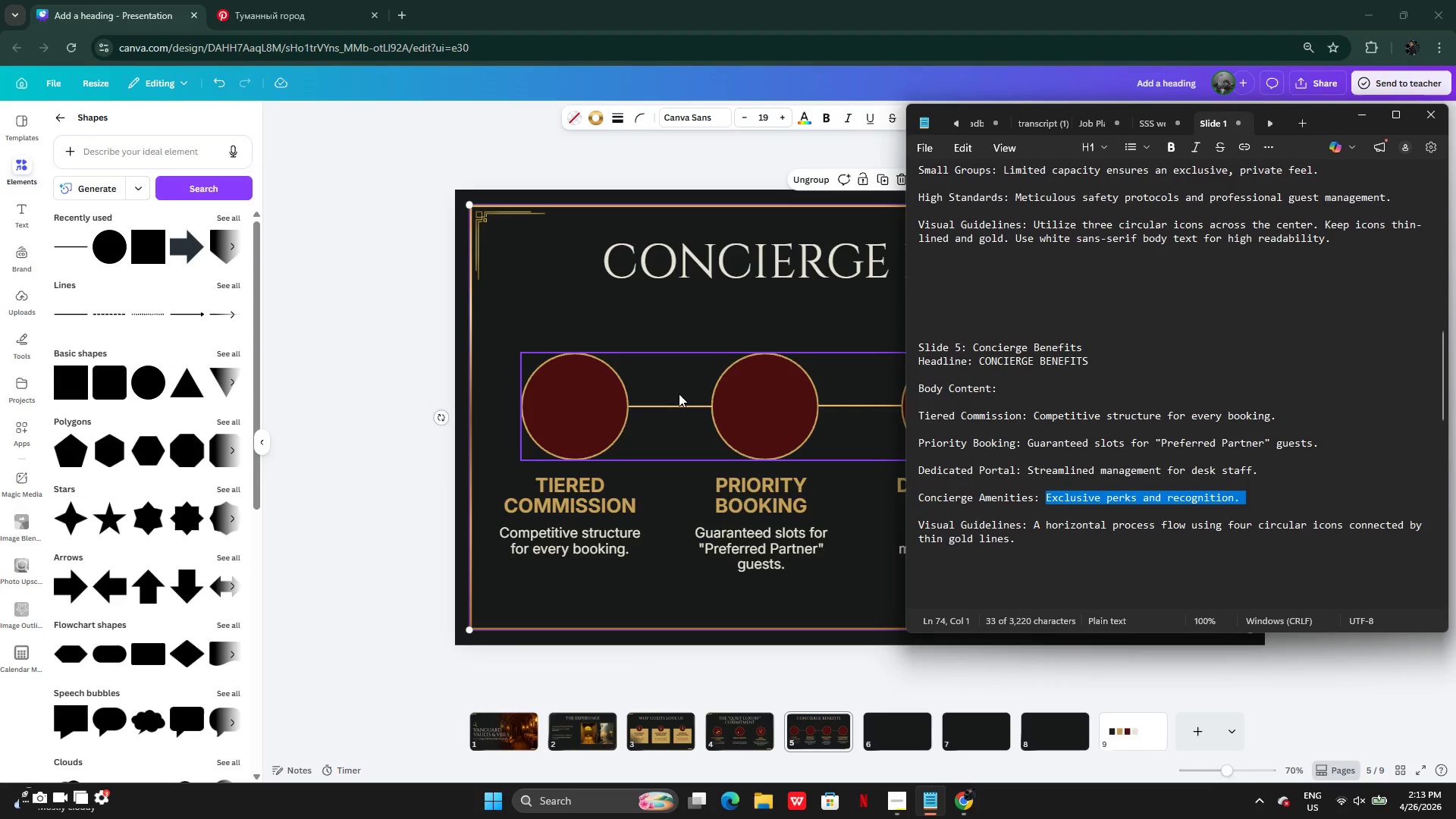 
wait(6.84)
 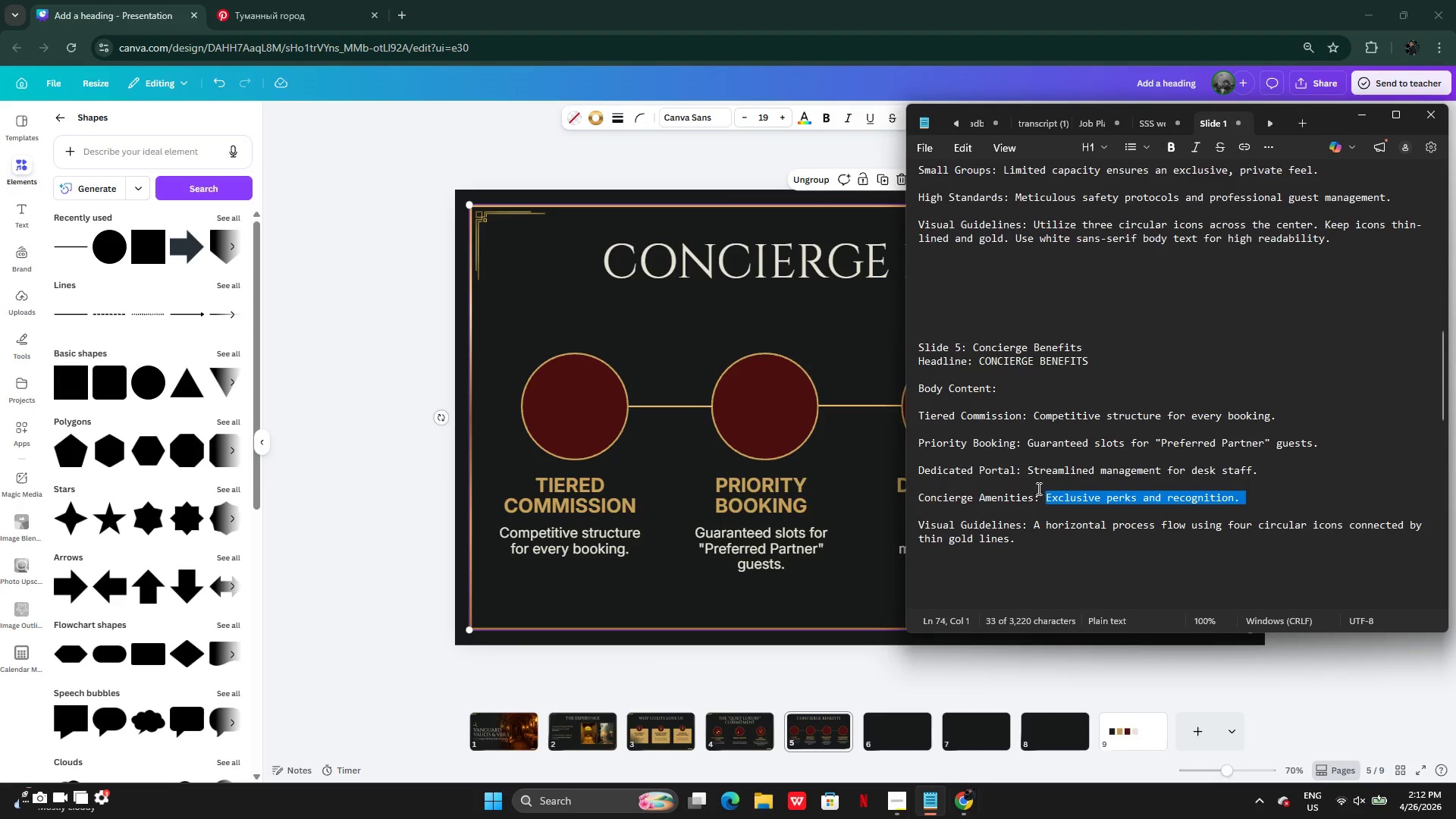 
left_click([52, 115])
 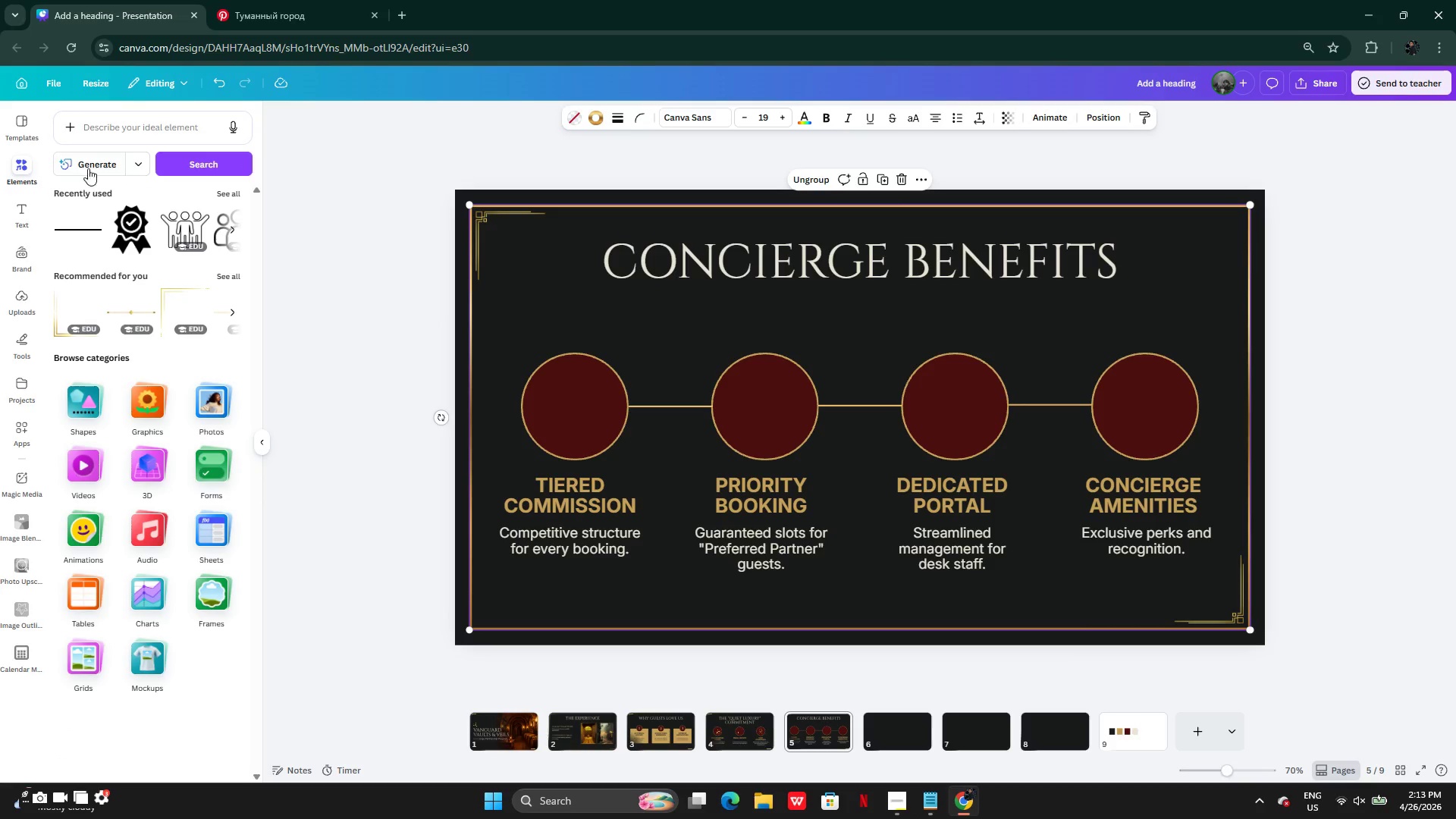 
left_click([87, 131])
 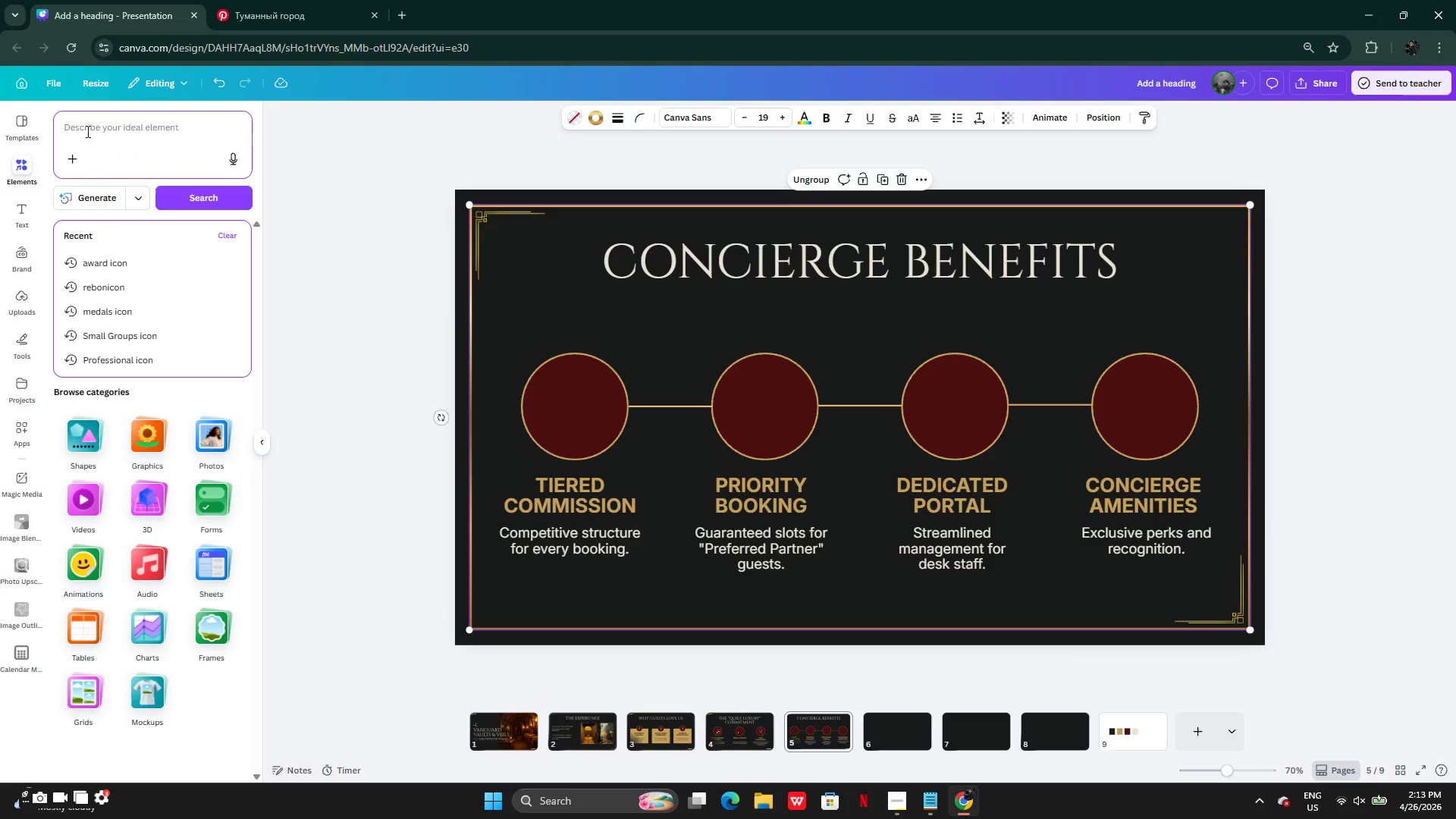 
type(sahek hand icon)
 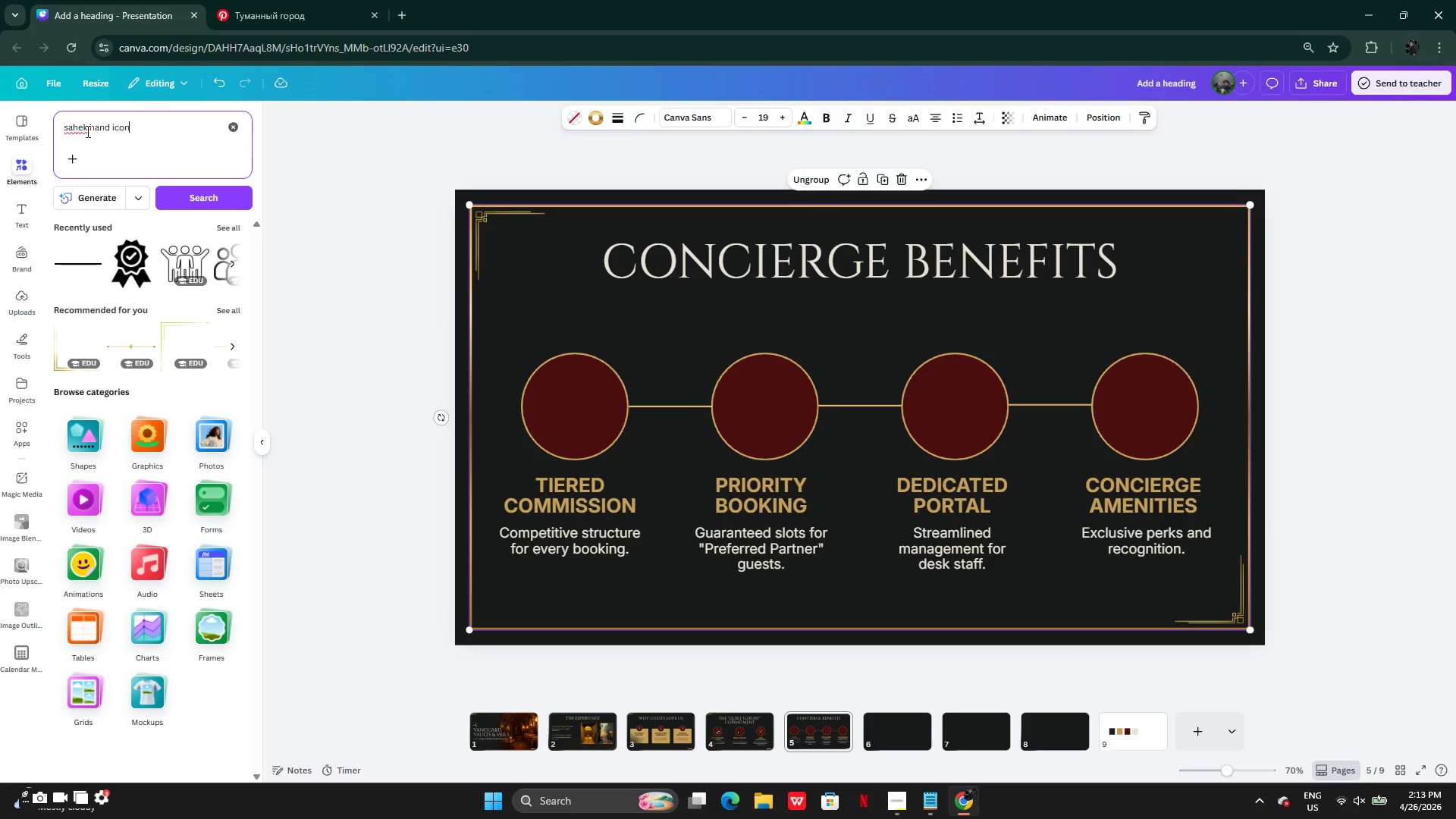 
key(Enter)
 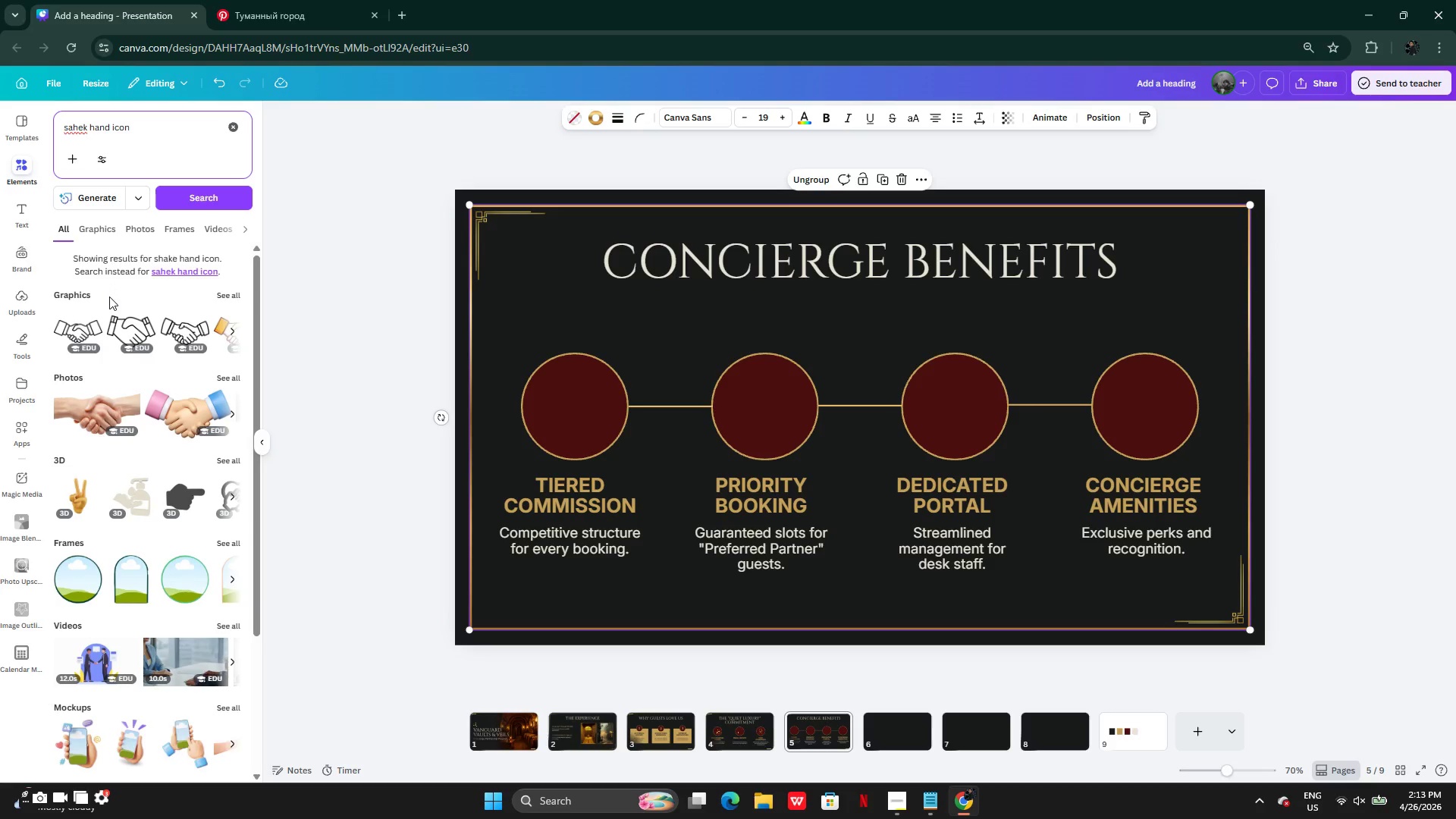 
left_click([226, 292])
 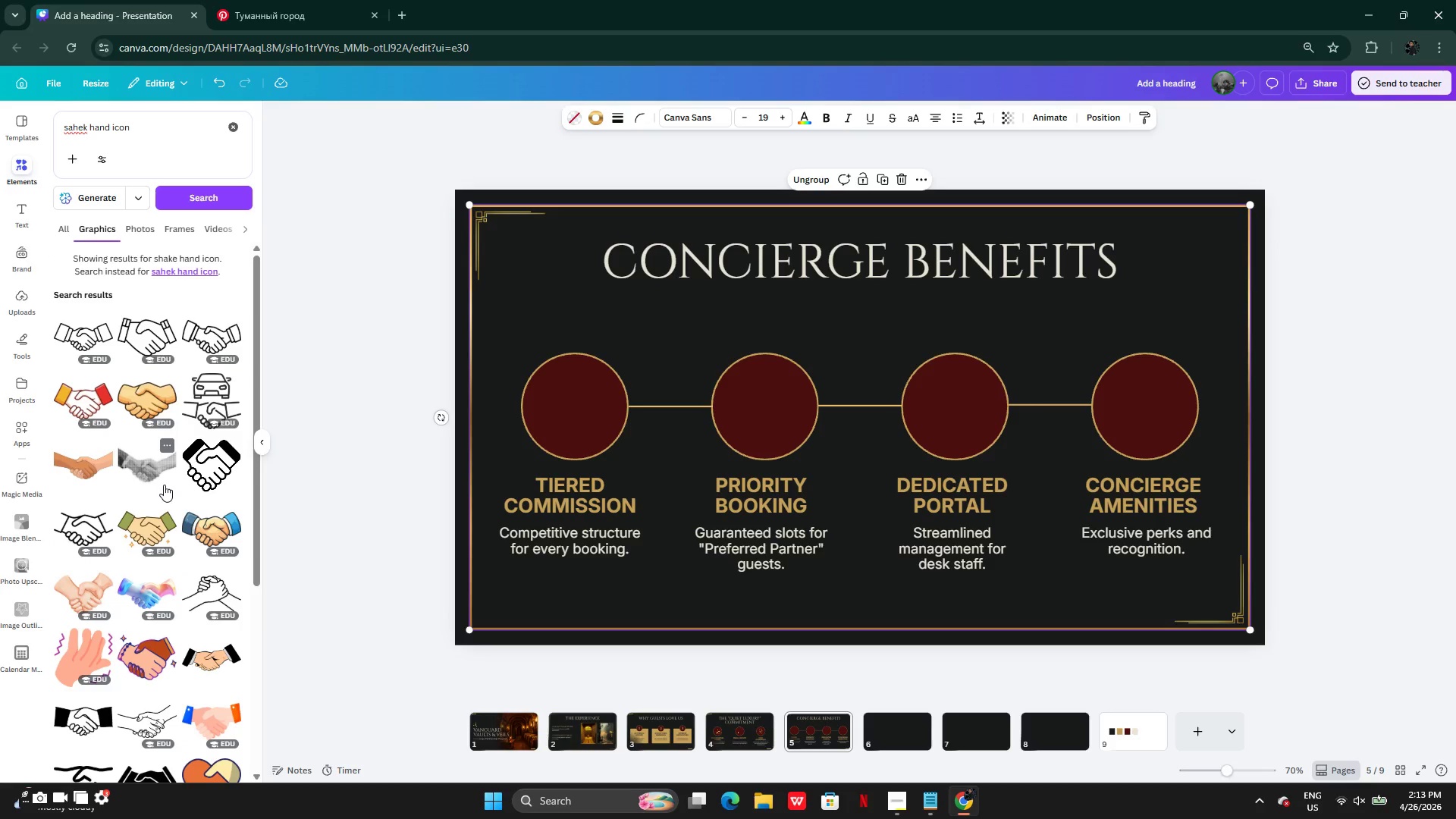 
wait(6.59)
 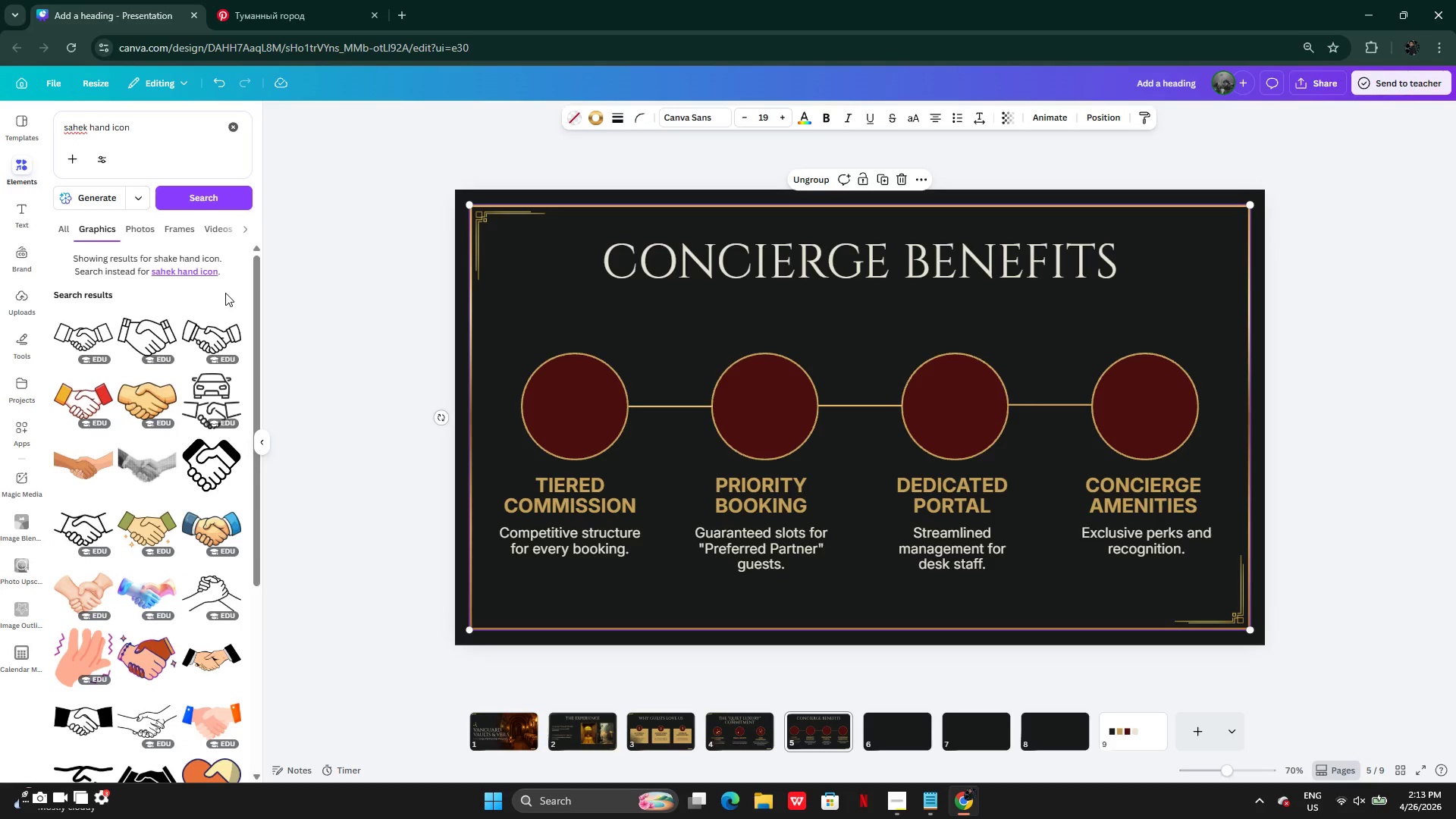 
mouse_move([155, 582])
 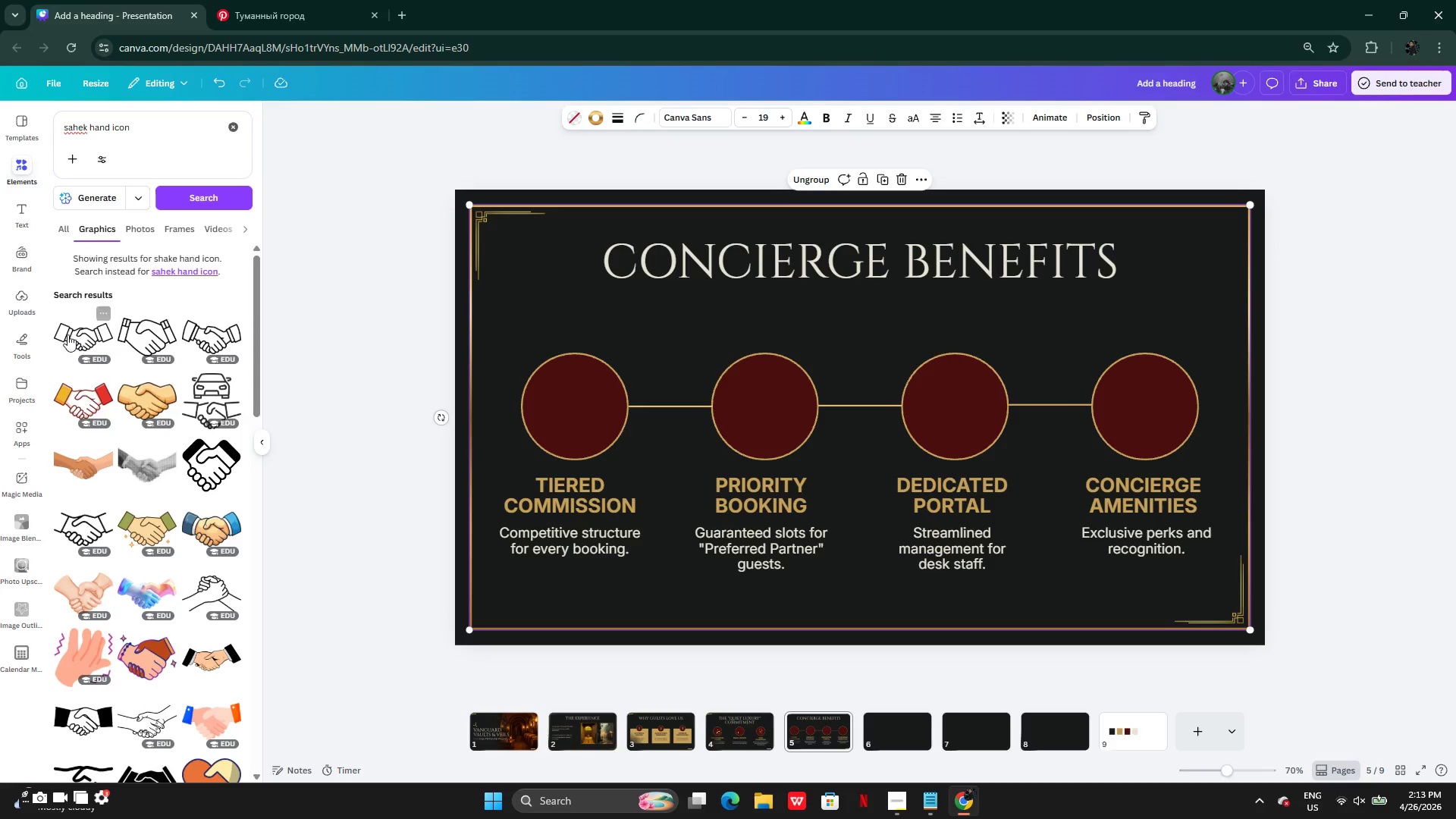 
left_click([83, 335])
 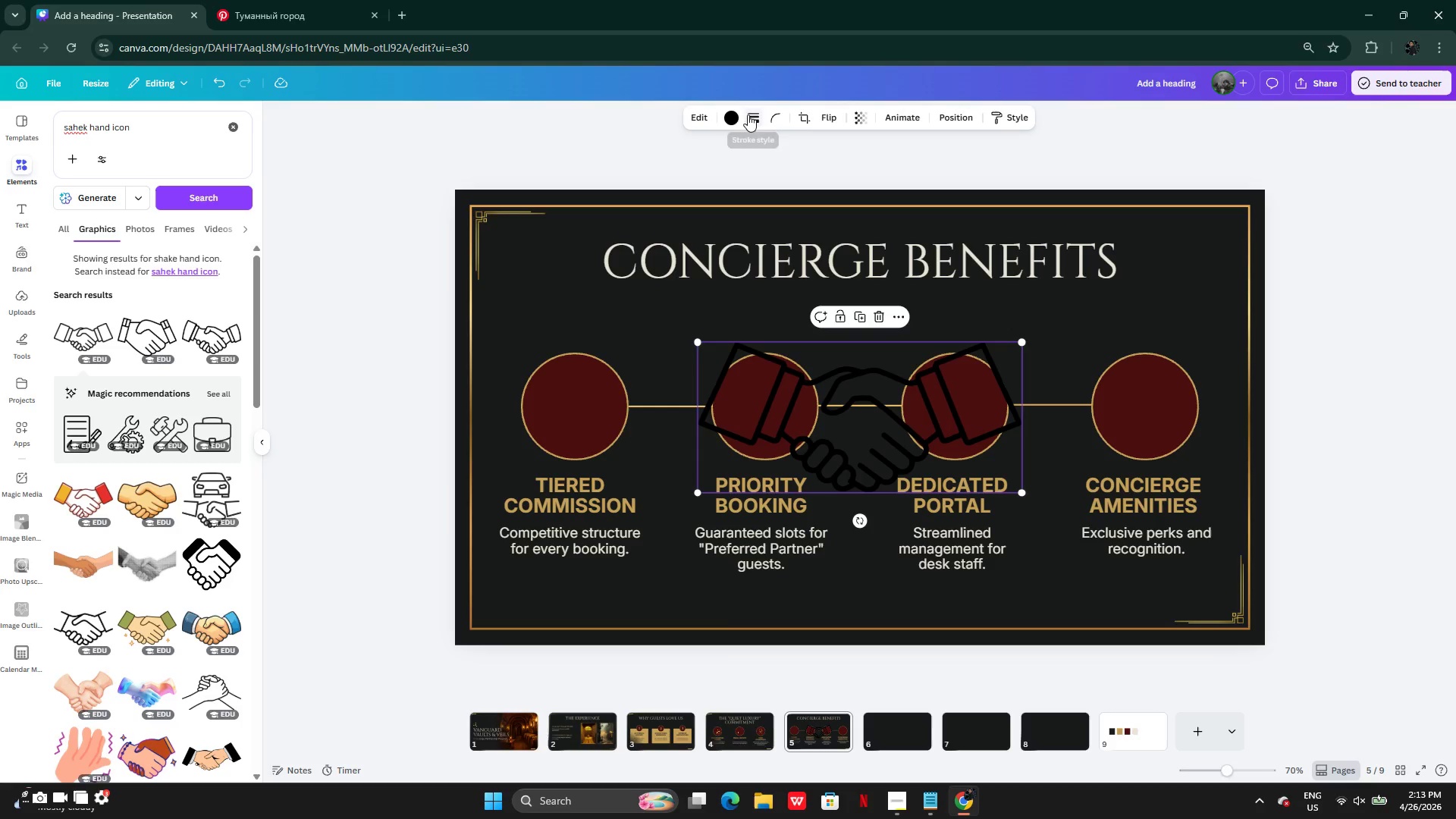 
left_click([730, 118])
 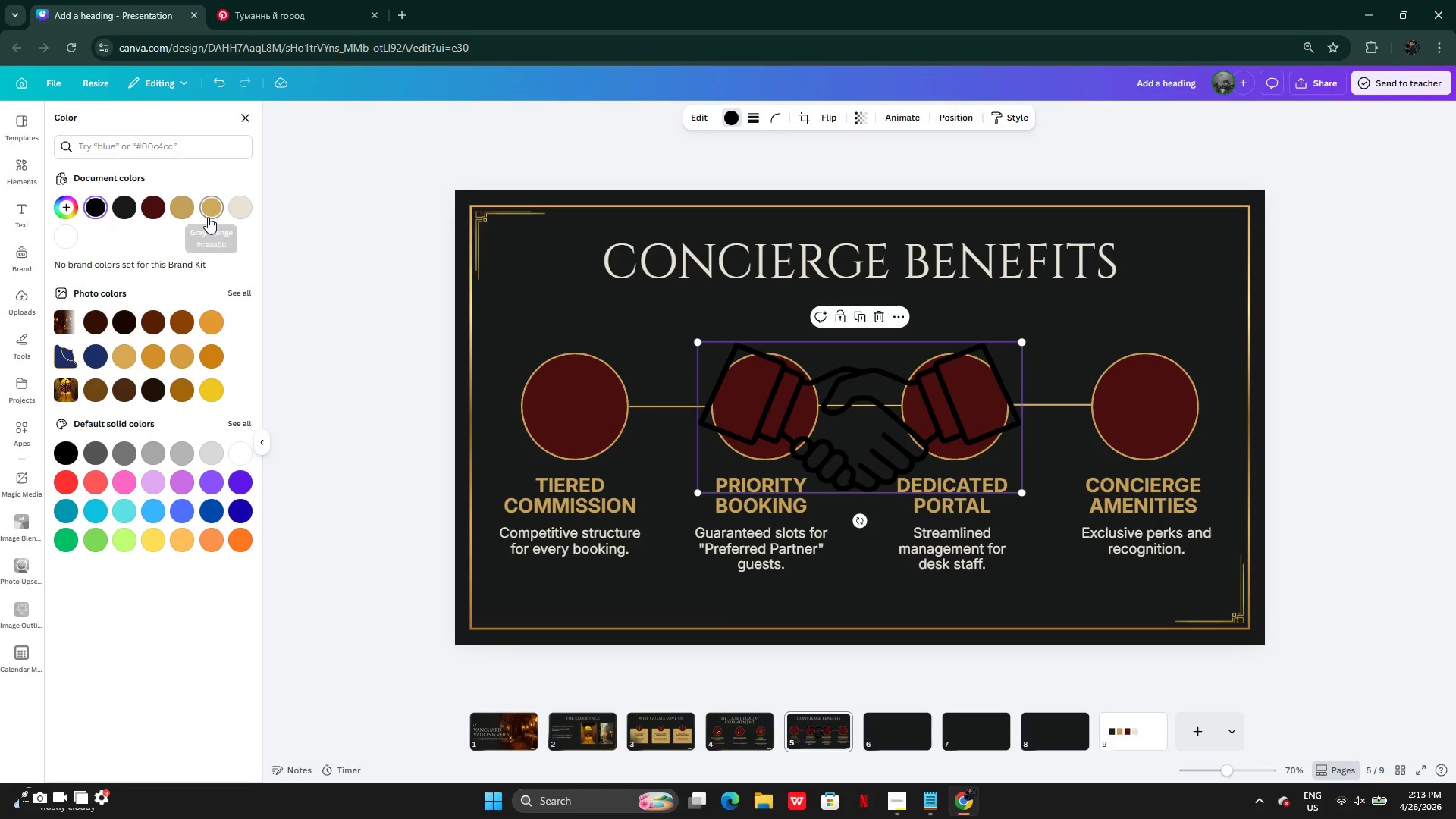 
left_click([215, 211])
 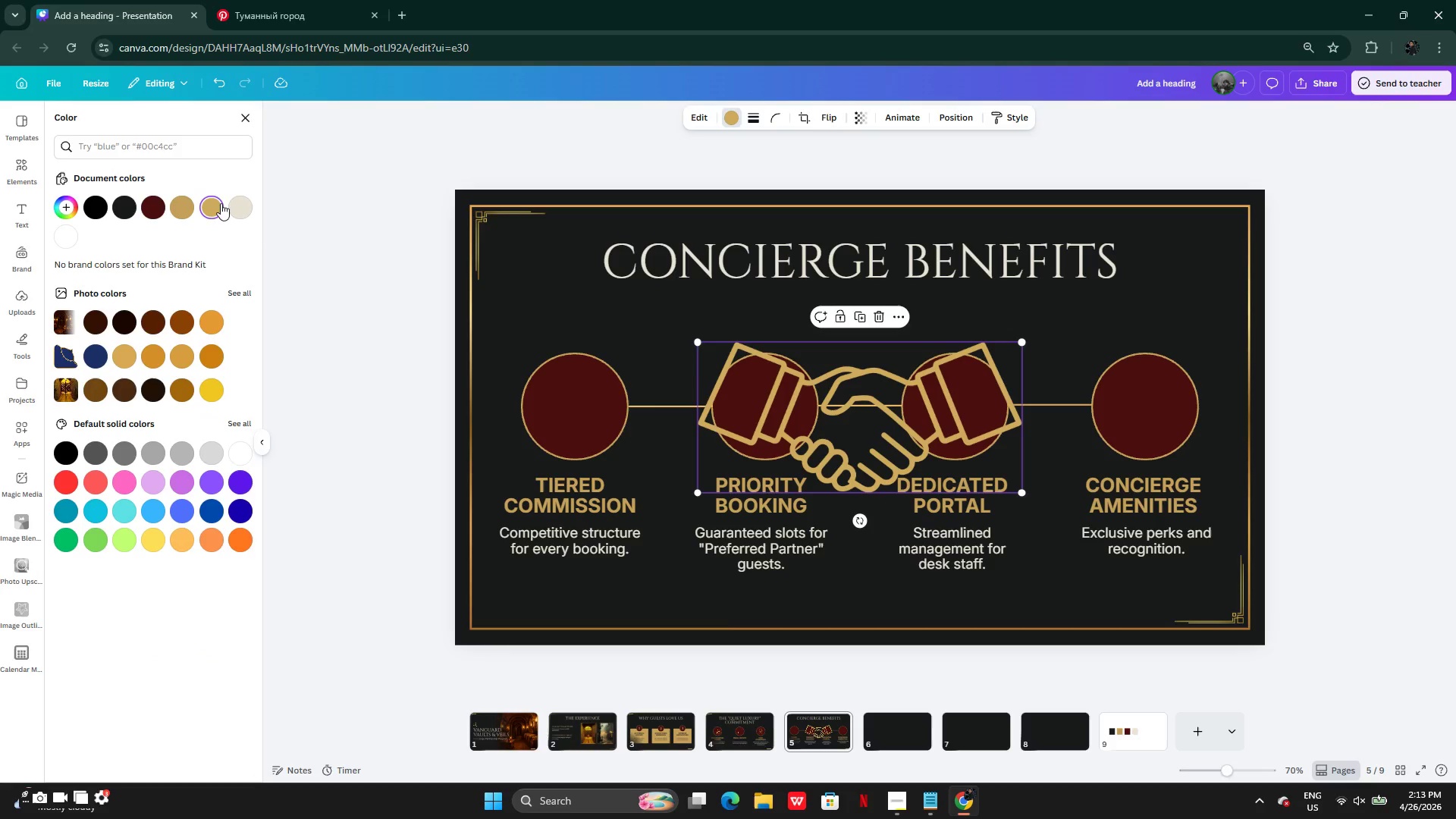 
left_click([172, 207])
 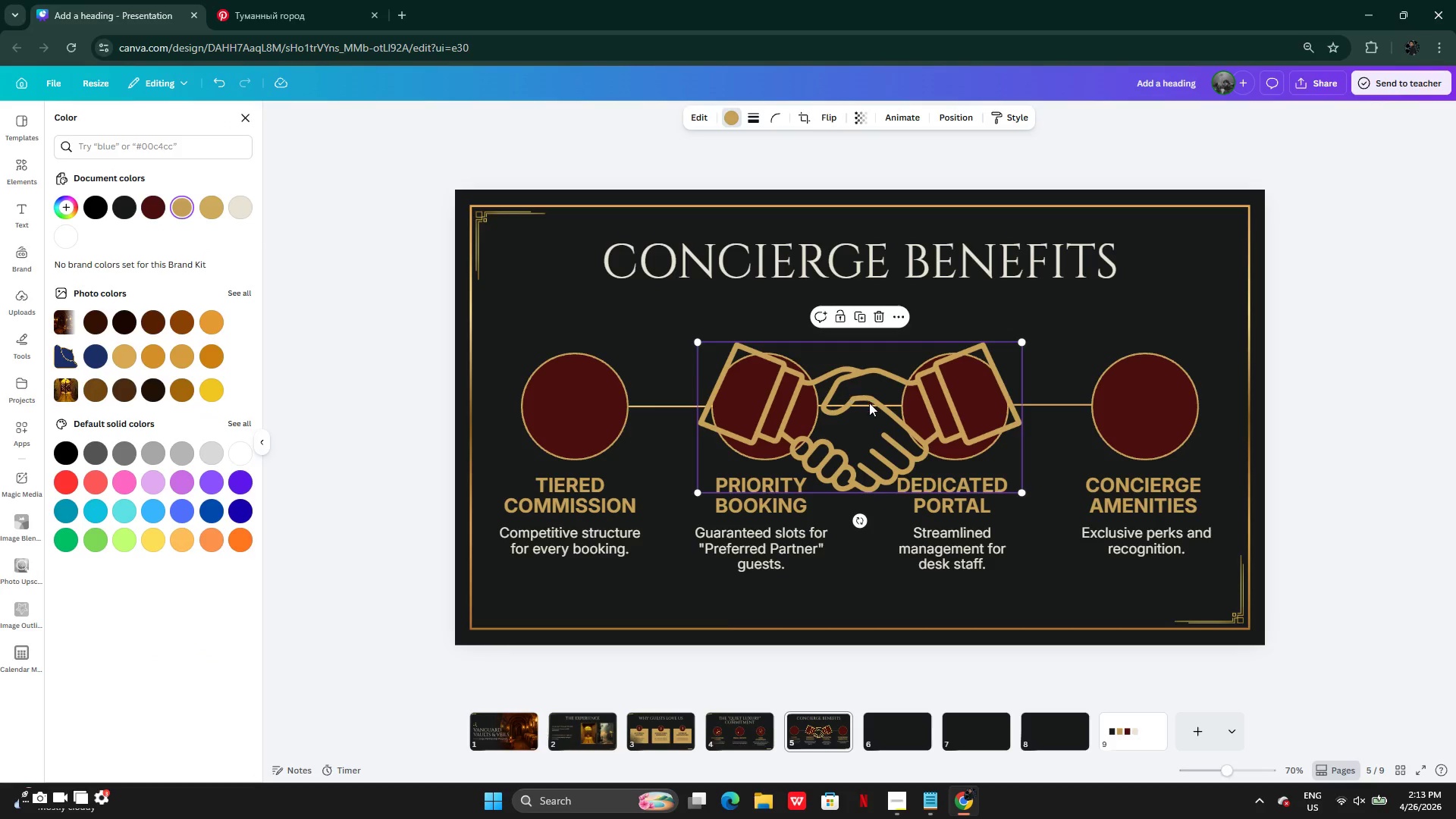 
left_click_drag(start_coordinate=[872, 405], to_coordinate=[697, 353])
 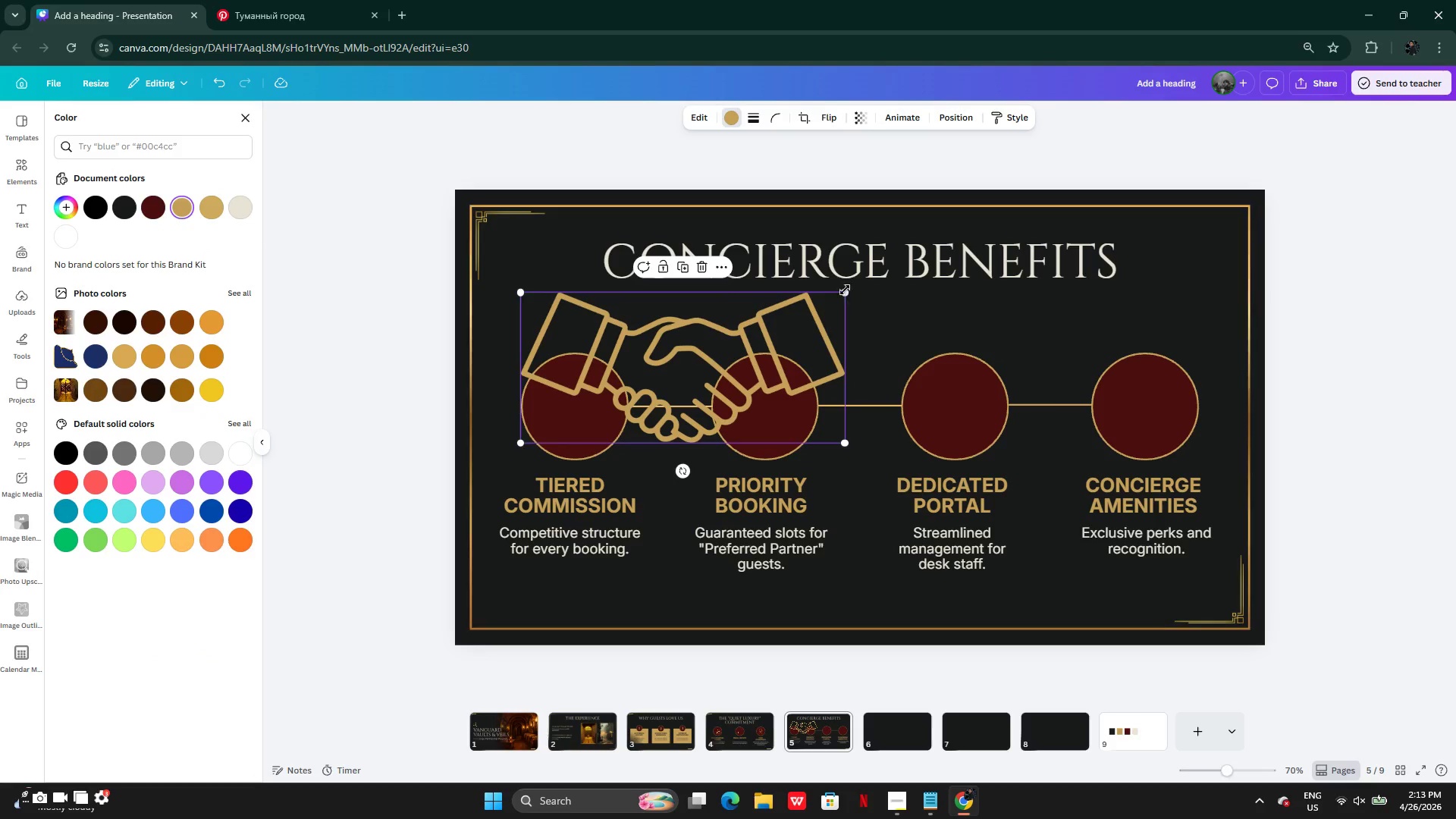 
left_click_drag(start_coordinate=[841, 287], to_coordinate=[592, 417])
 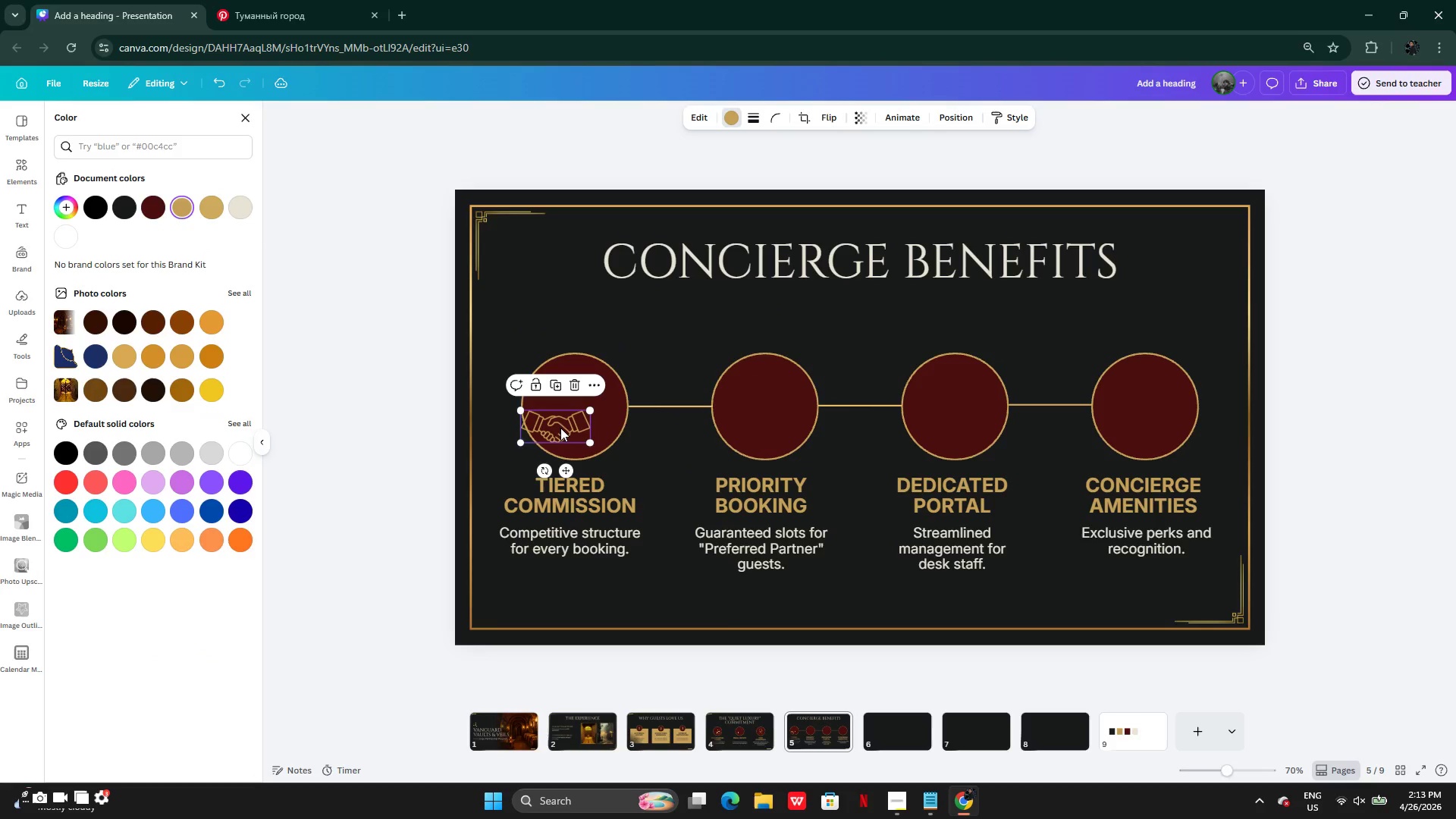 
left_click_drag(start_coordinate=[560, 428], to_coordinate=[582, 405])
 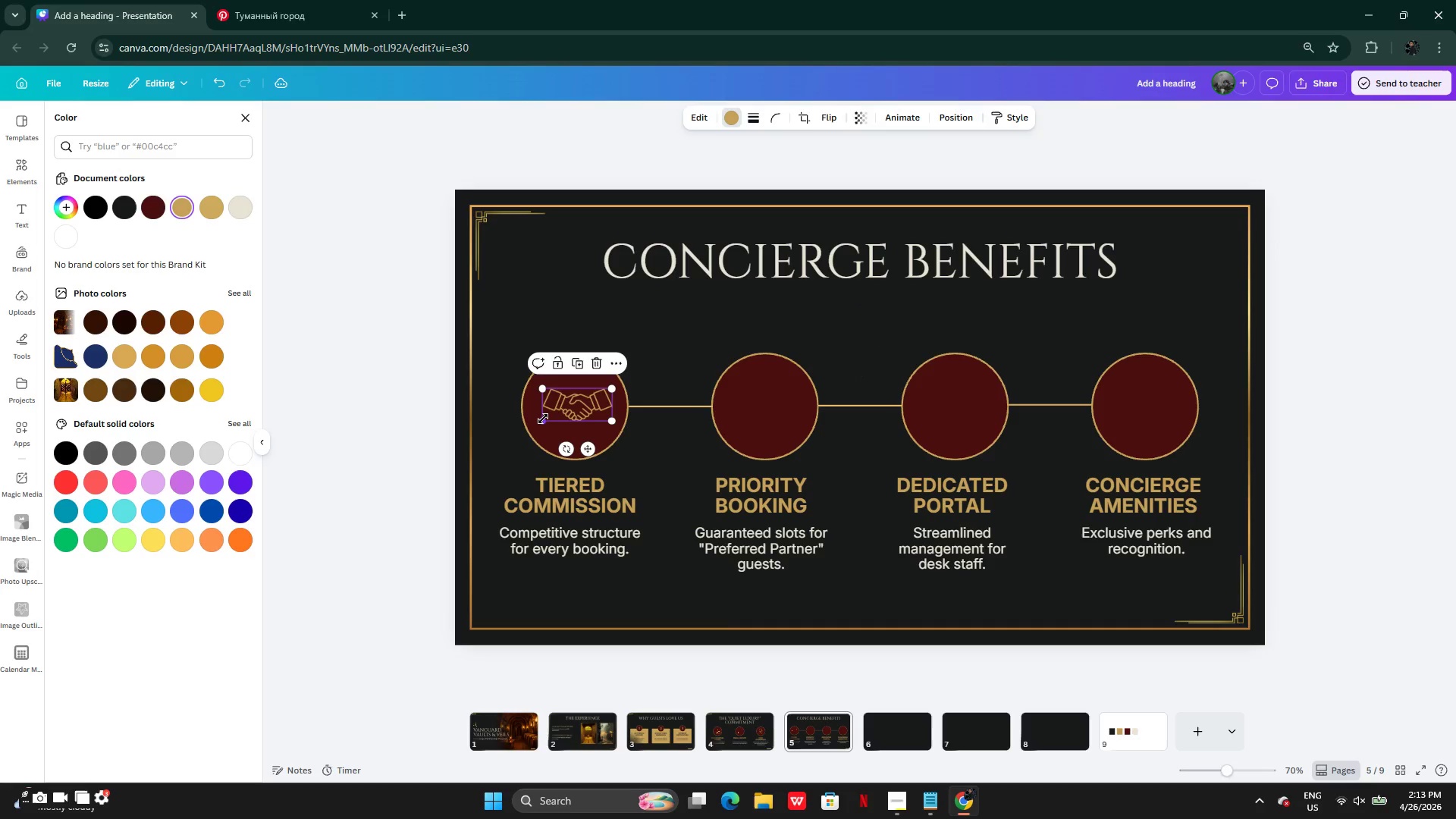 
left_click_drag(start_coordinate=[543, 419], to_coordinate=[537, 427])
 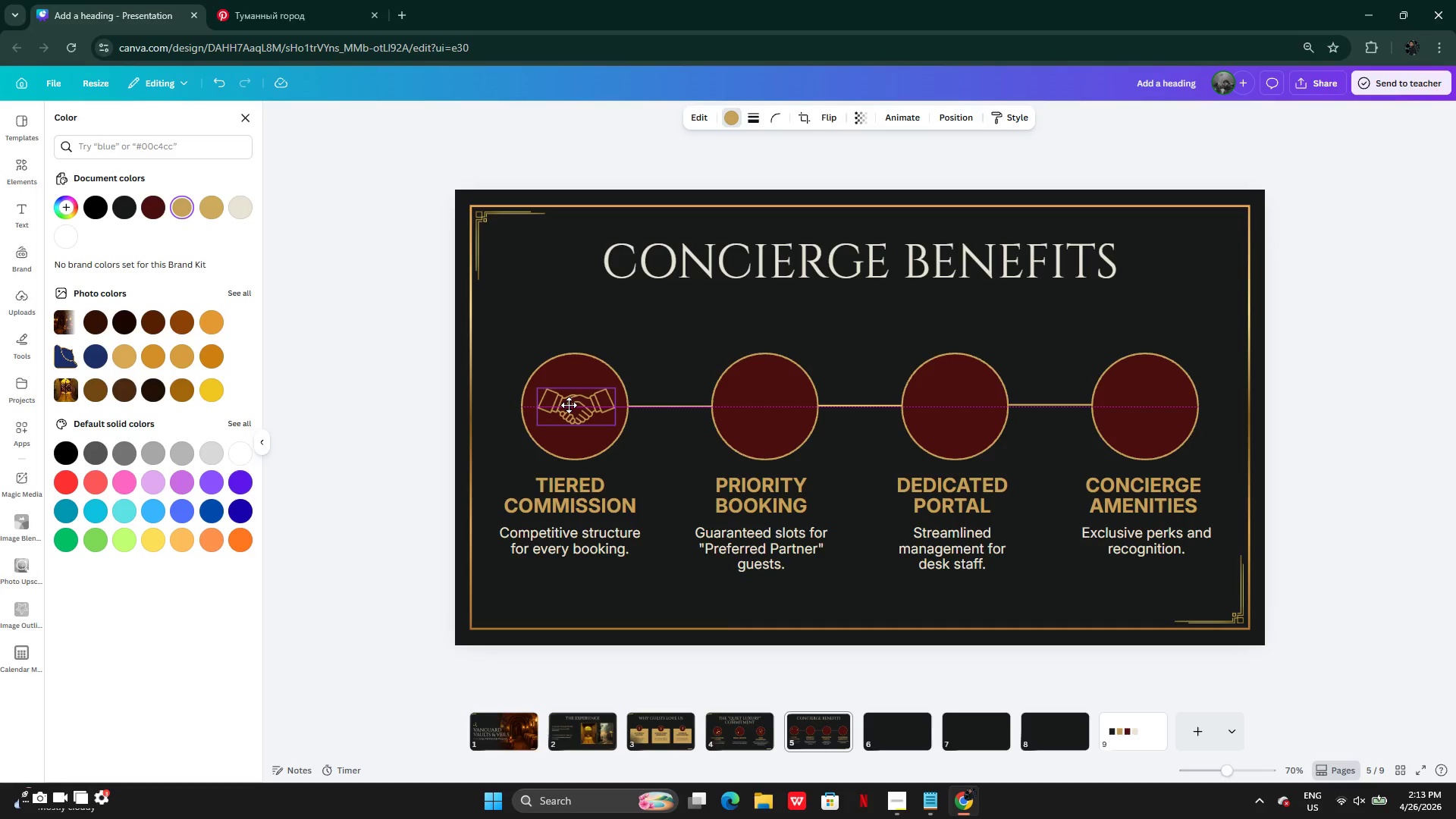 
wait(7.06)
 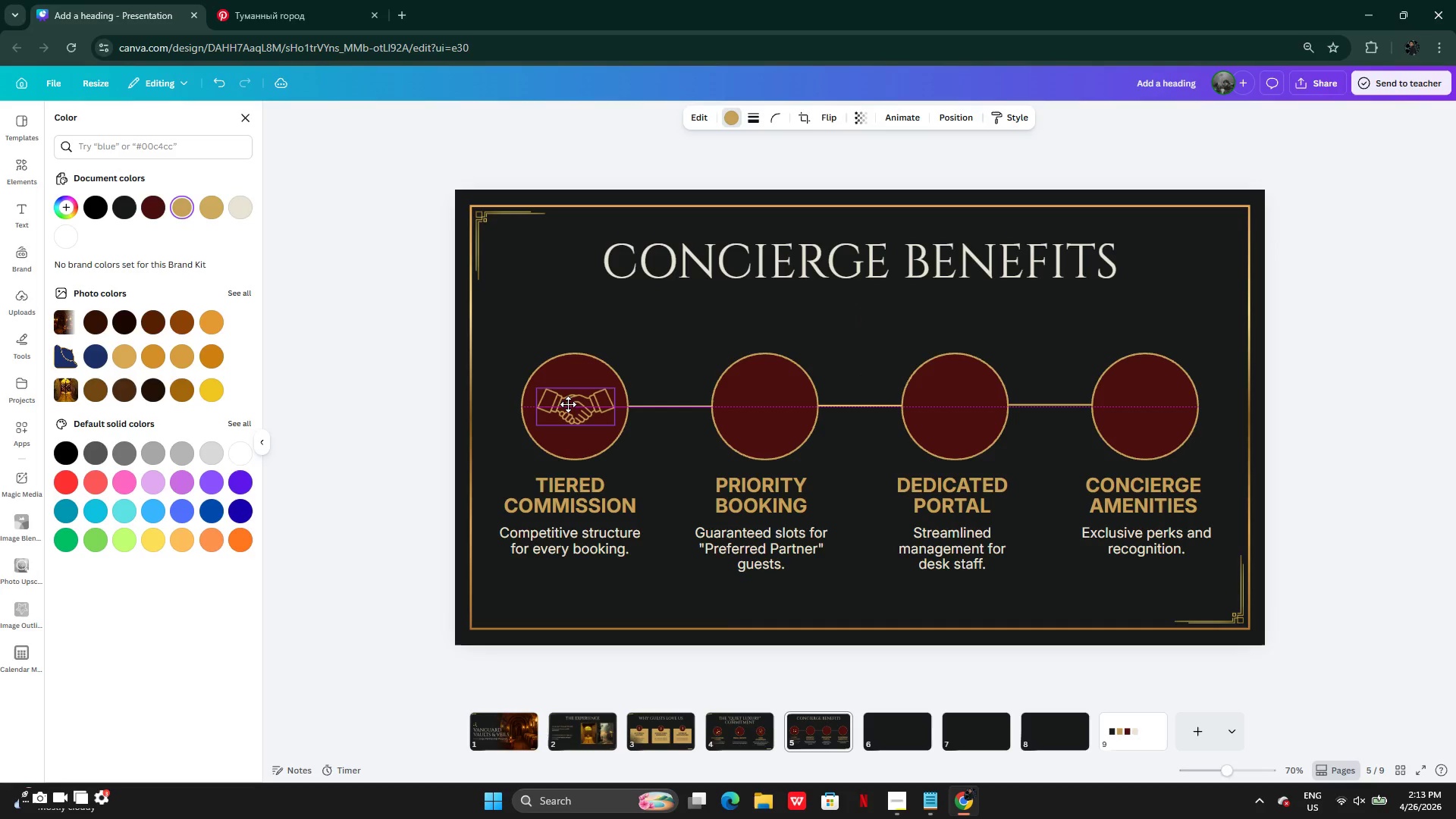 
left_click([478, 378])
 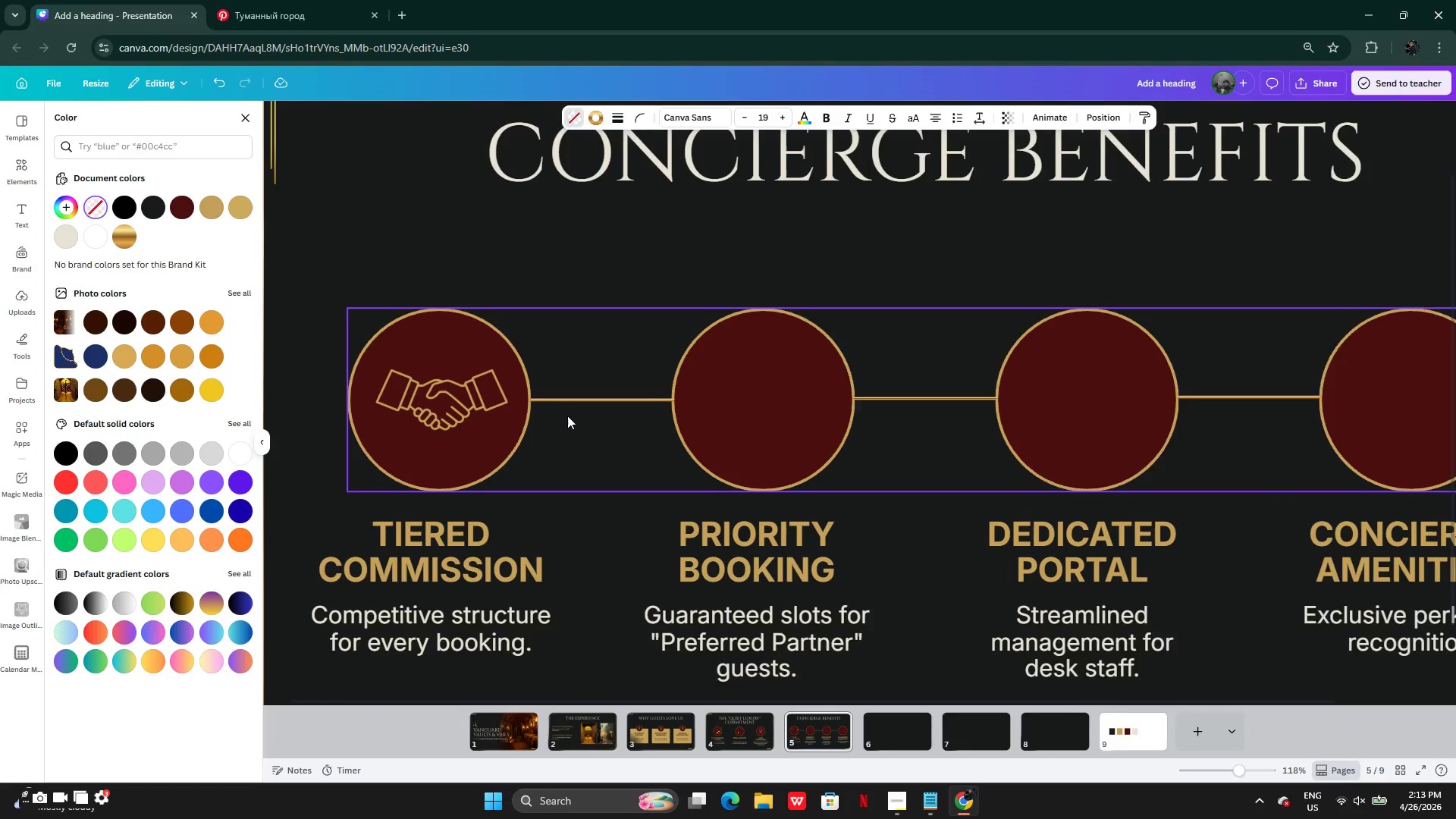 
left_click([526, 405])
 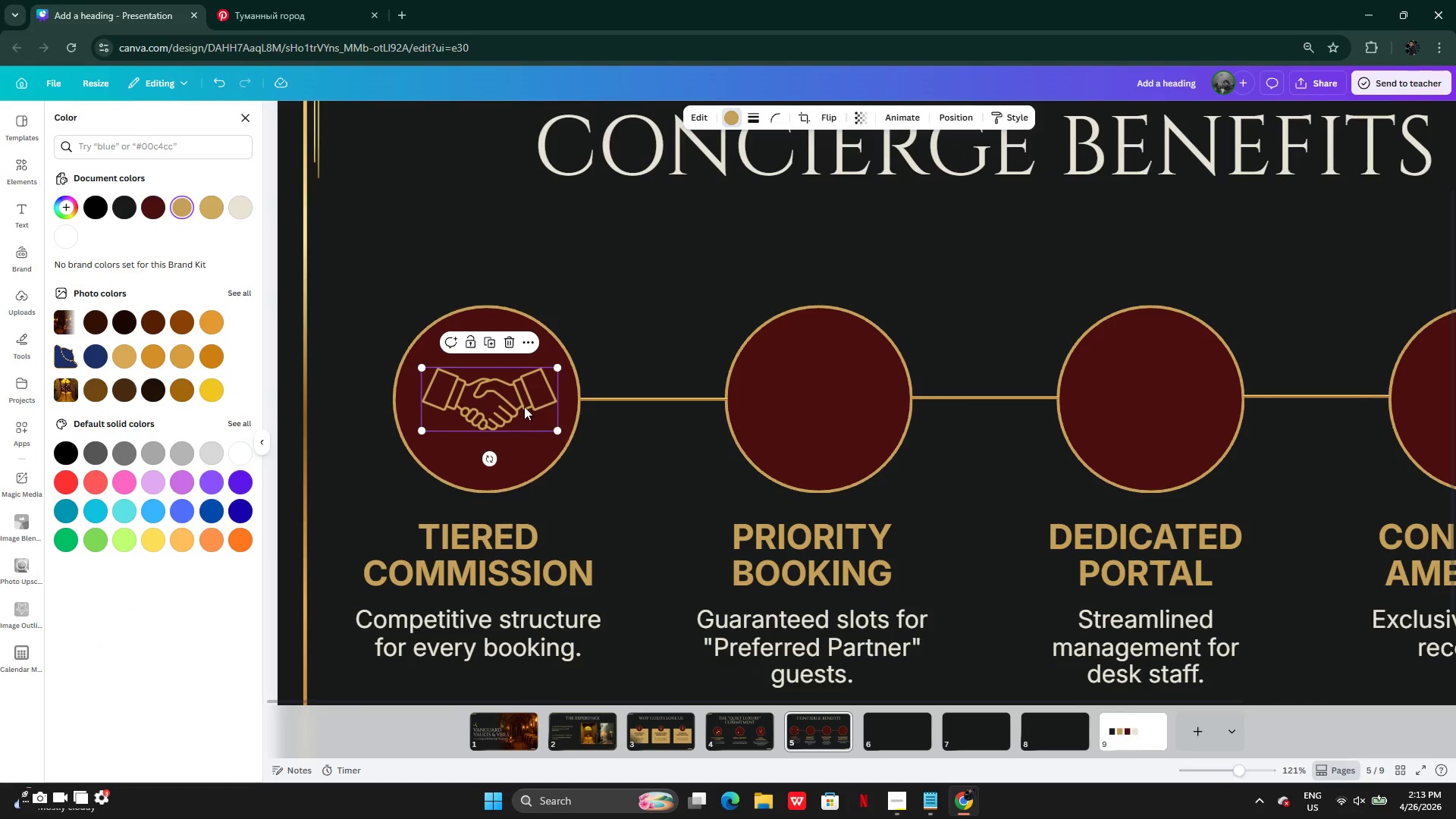 
left_click_drag(start_coordinate=[522, 406], to_coordinate=[520, 410])
 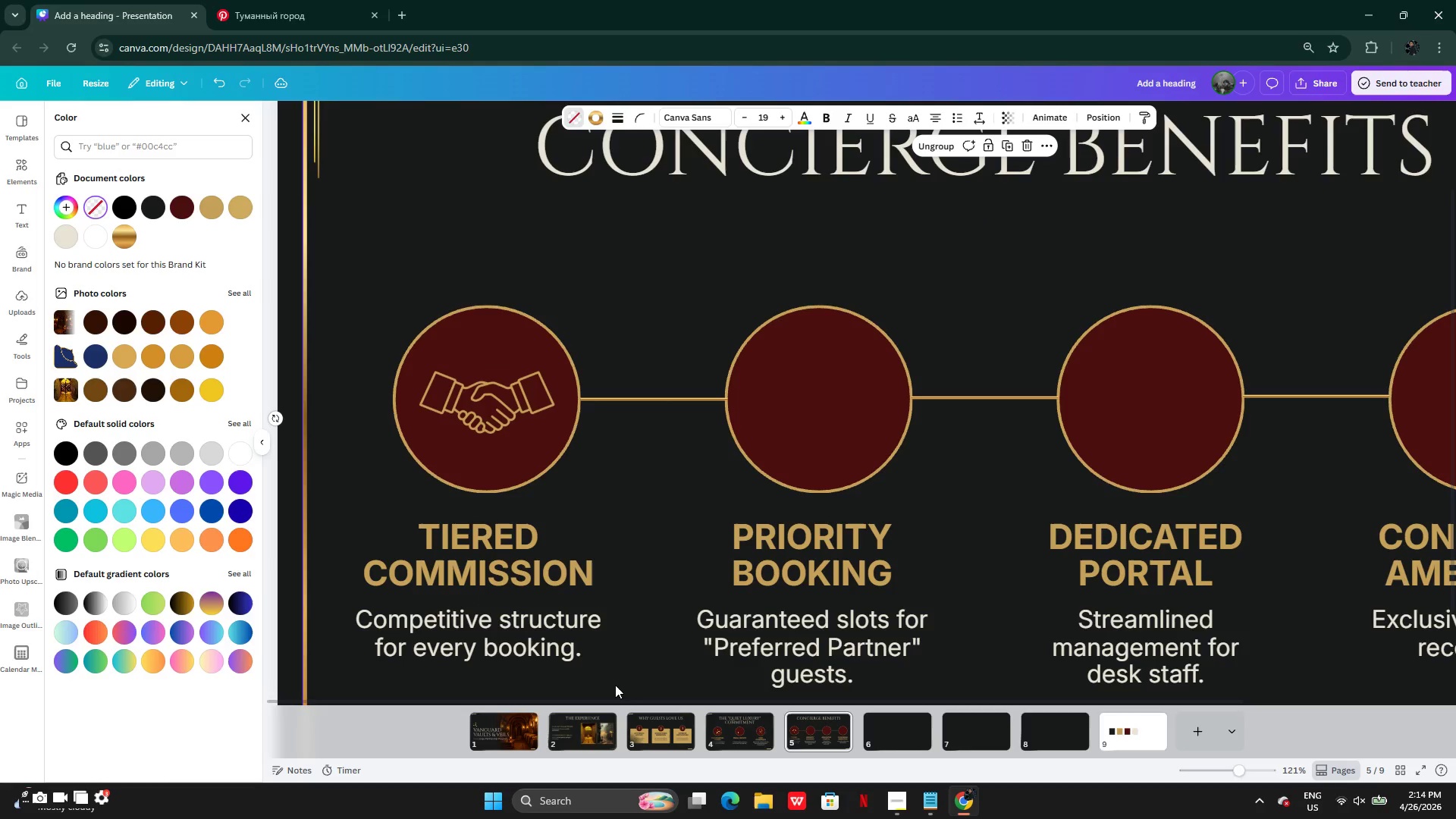 
left_click([471, 400])
 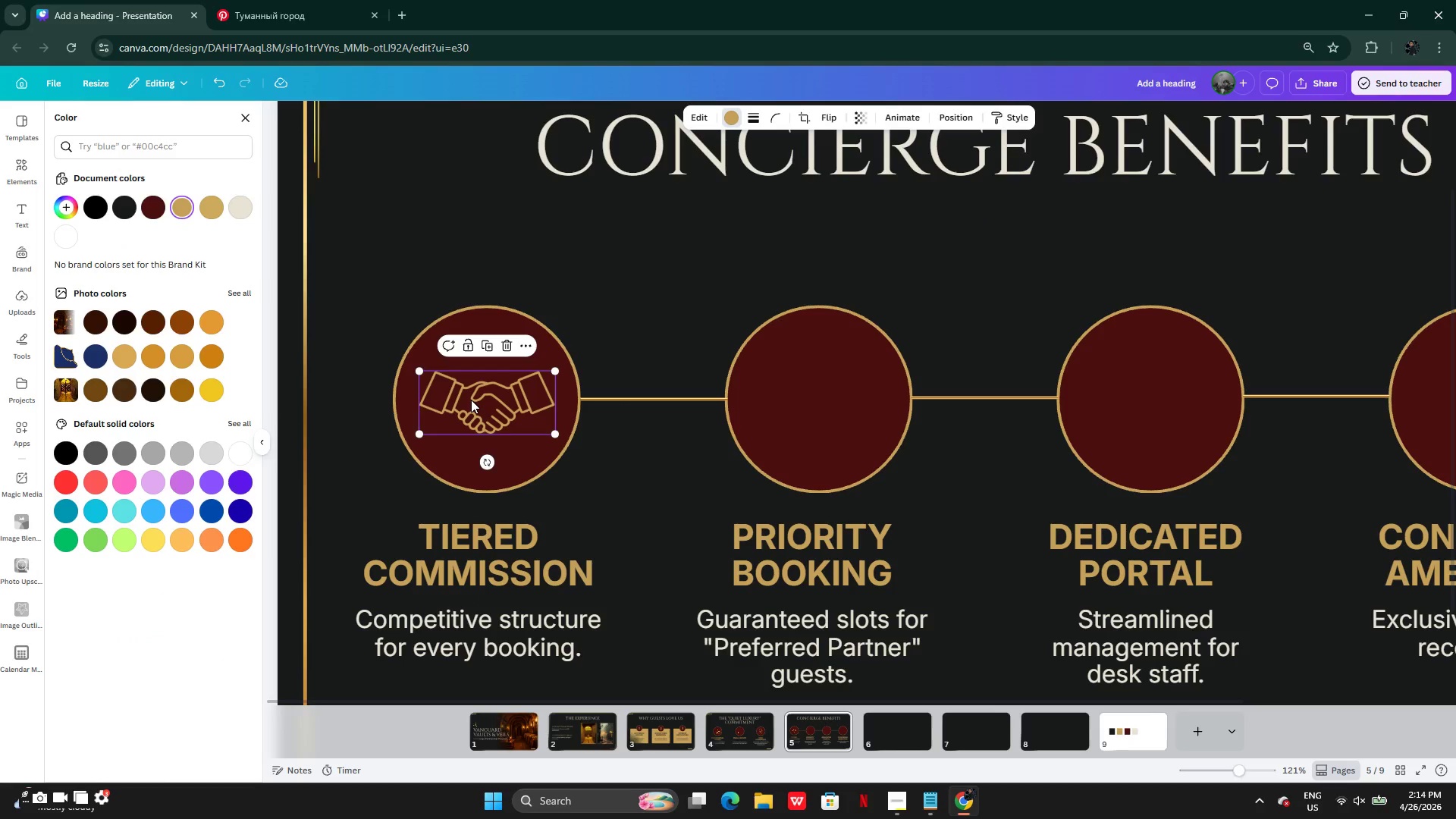 
key(Control+C)
 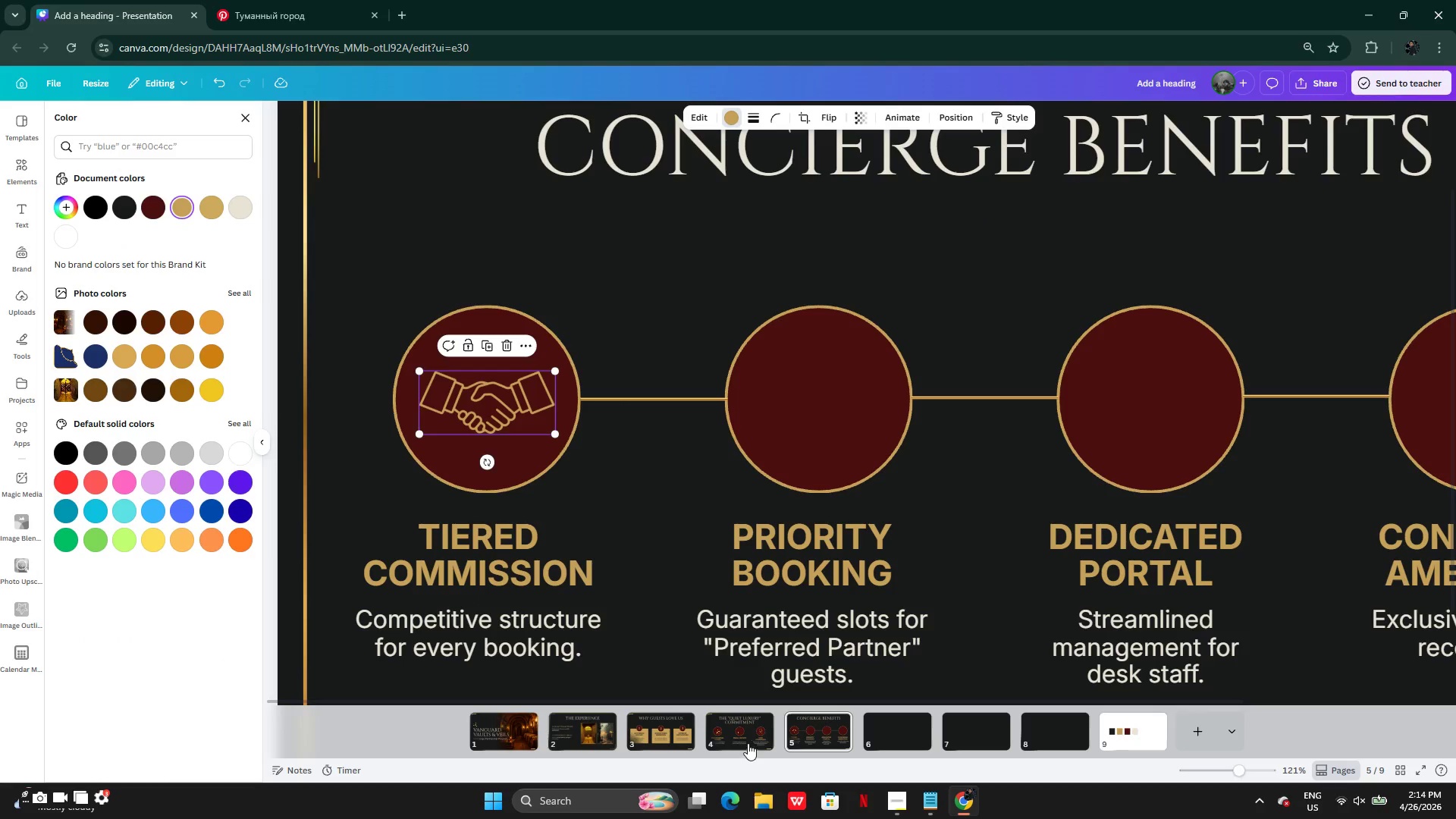 
left_click([744, 733])
 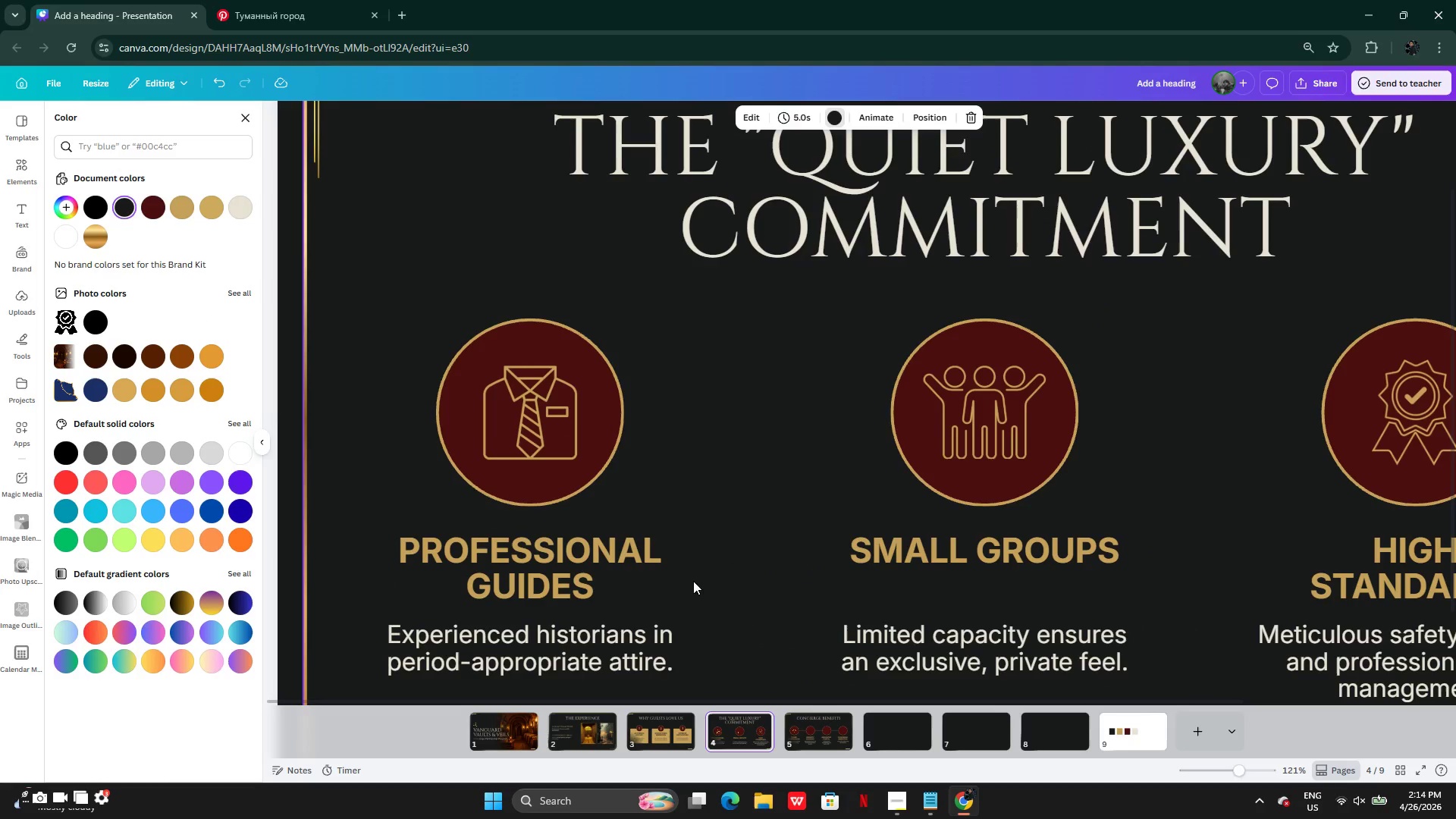 
key(Control+V)
 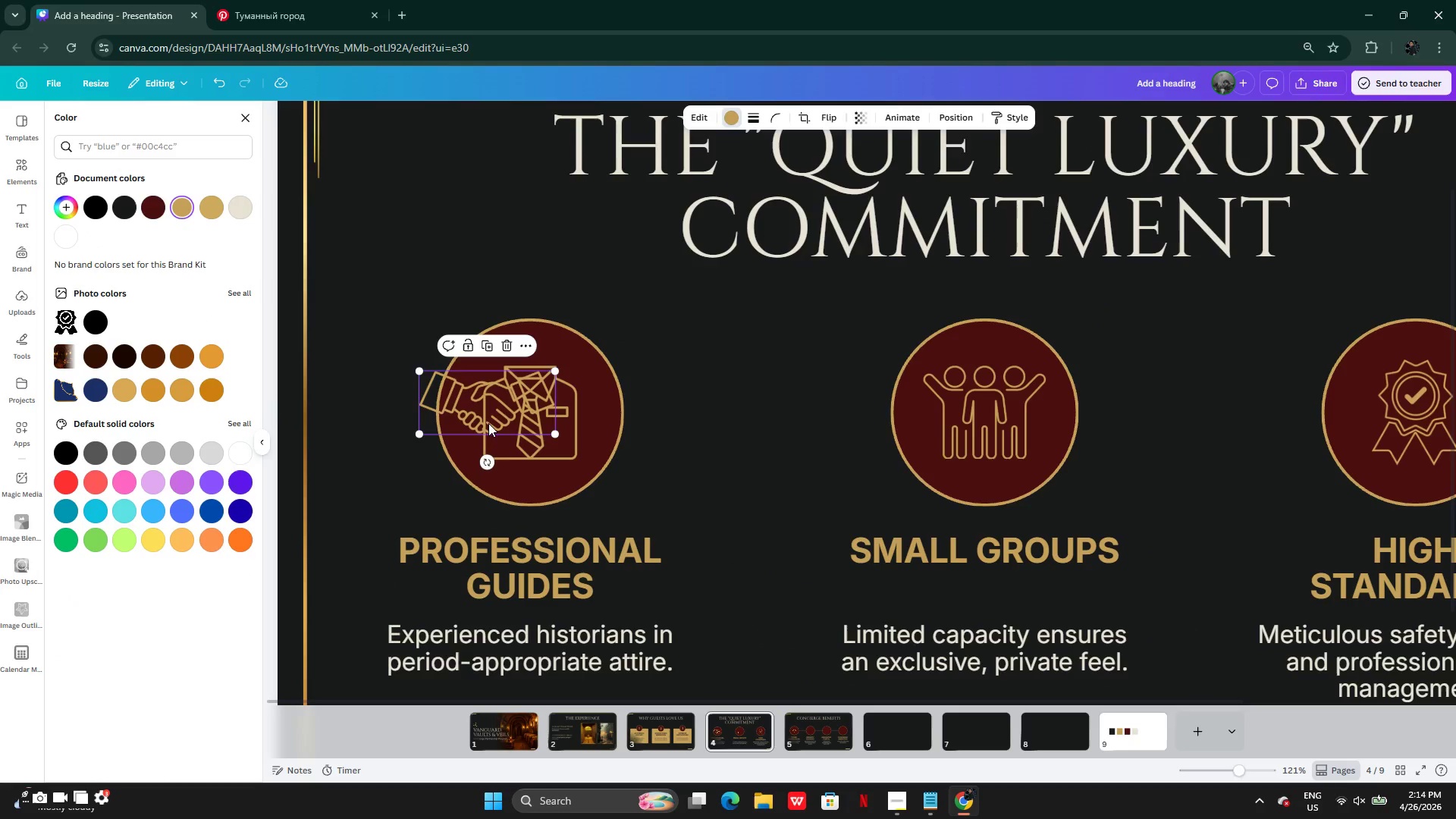 
left_click_drag(start_coordinate=[495, 392], to_coordinate=[540, 407])
 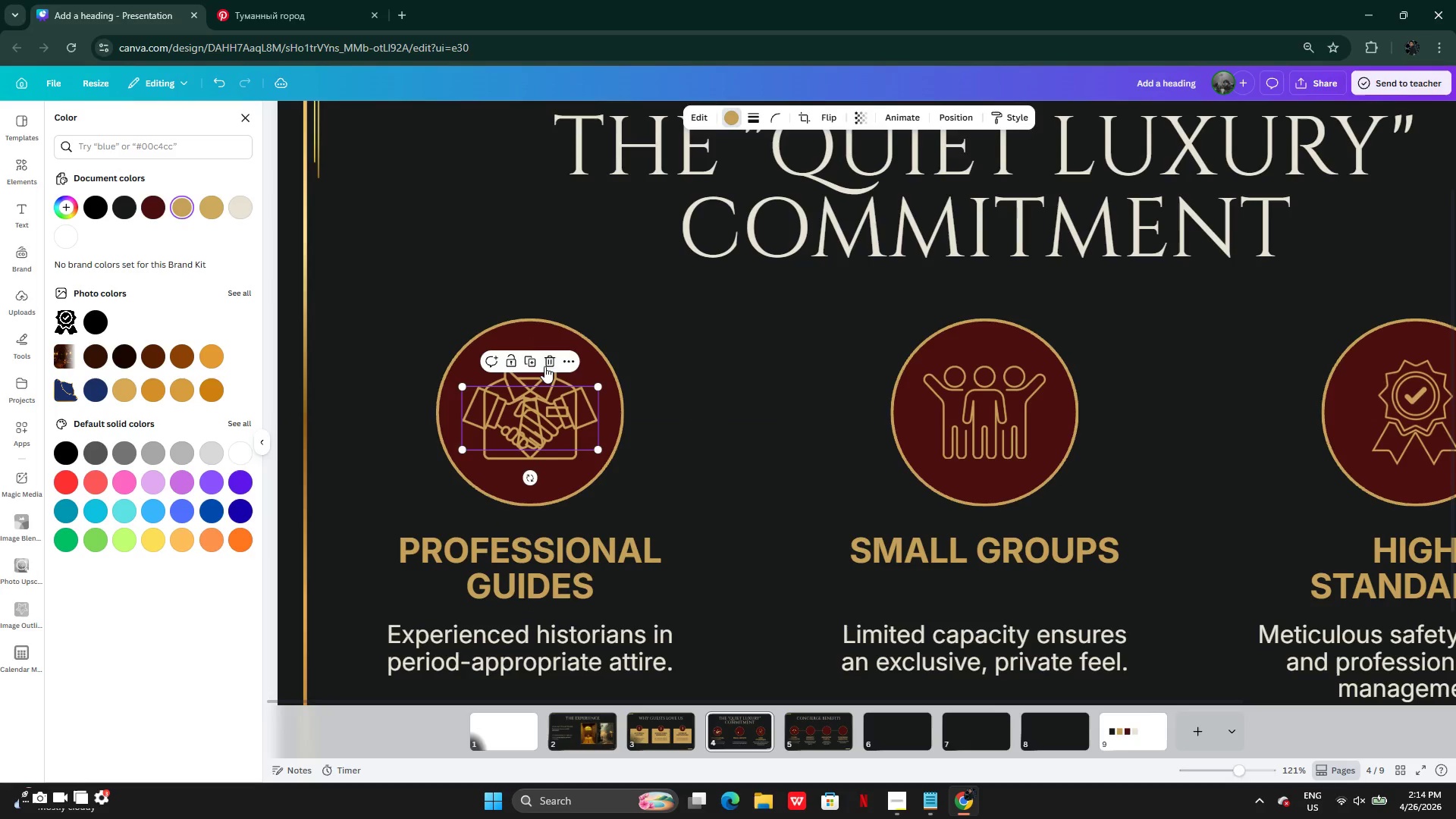 
left_click([544, 366])
 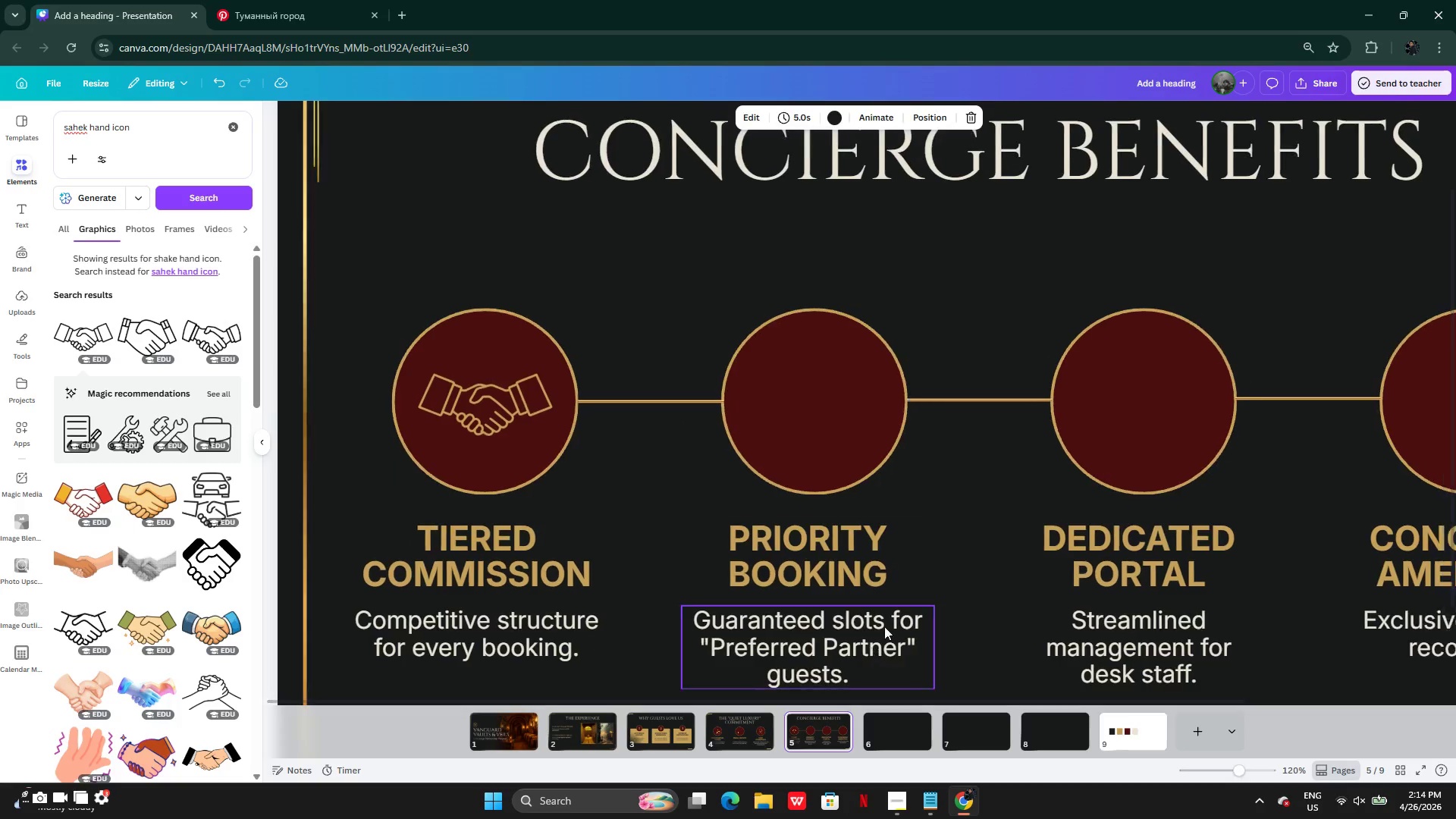 
wait(7.94)
 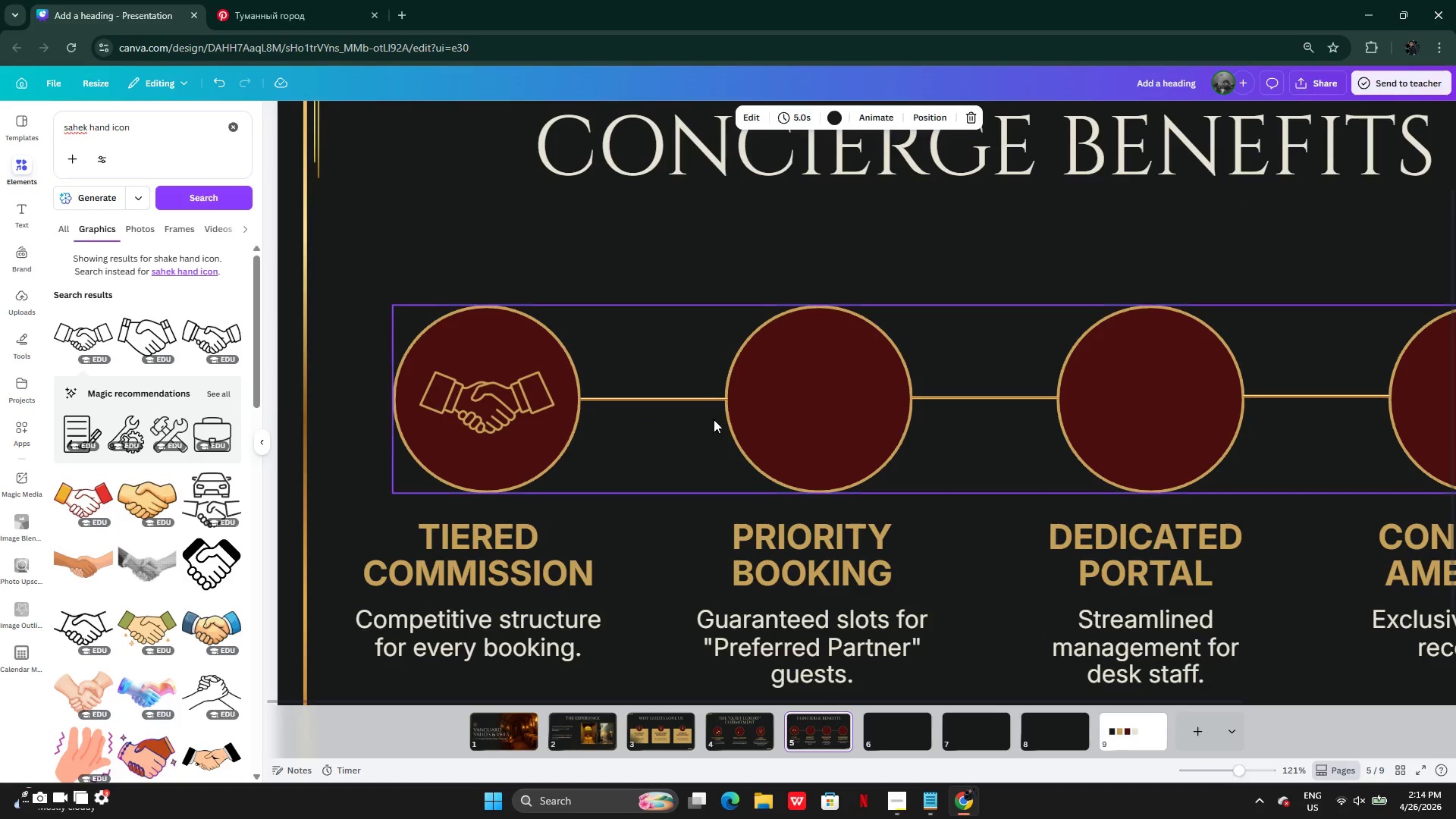 
left_click([936, 808])
 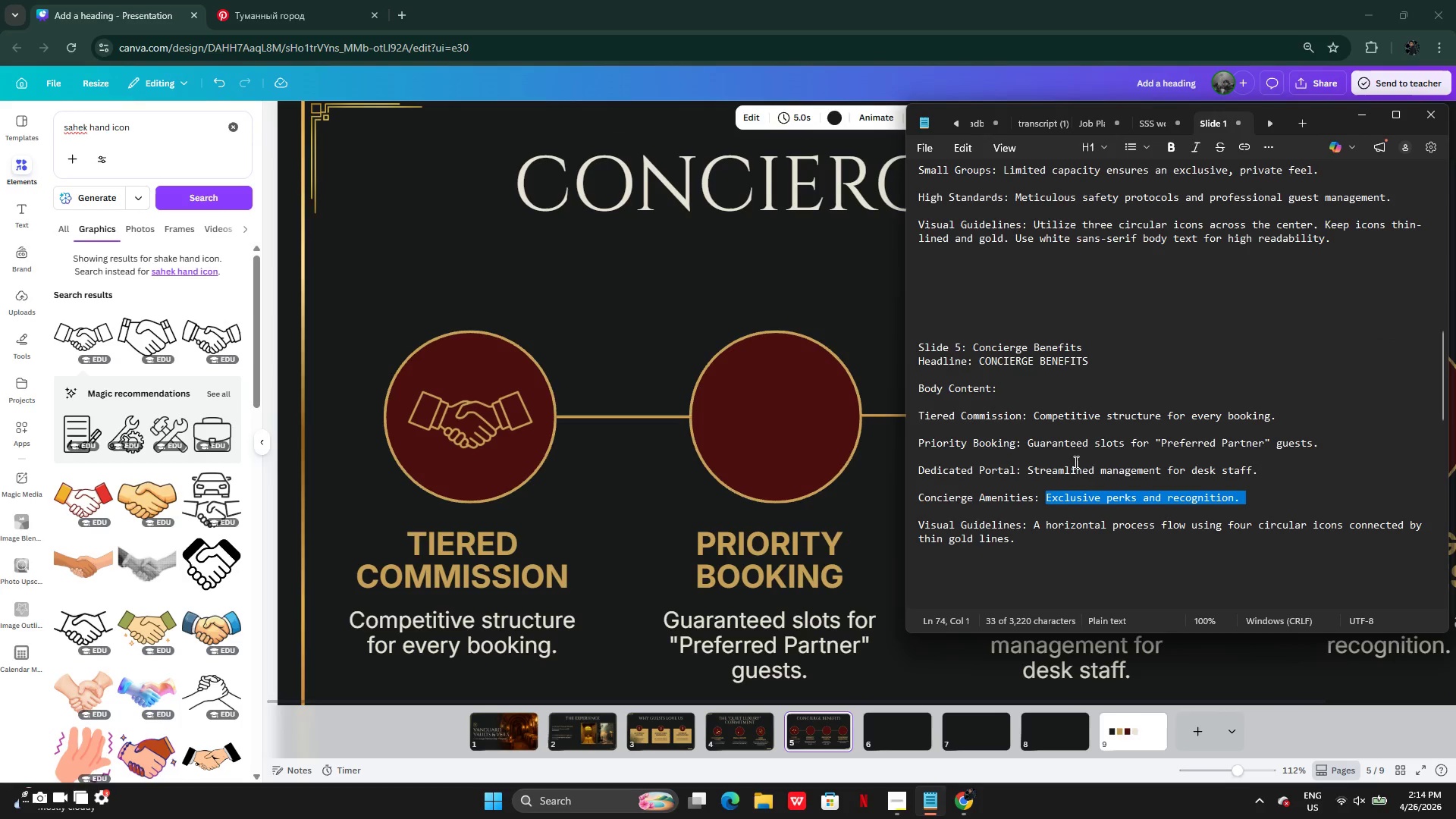 
left_click([1092, 437])
 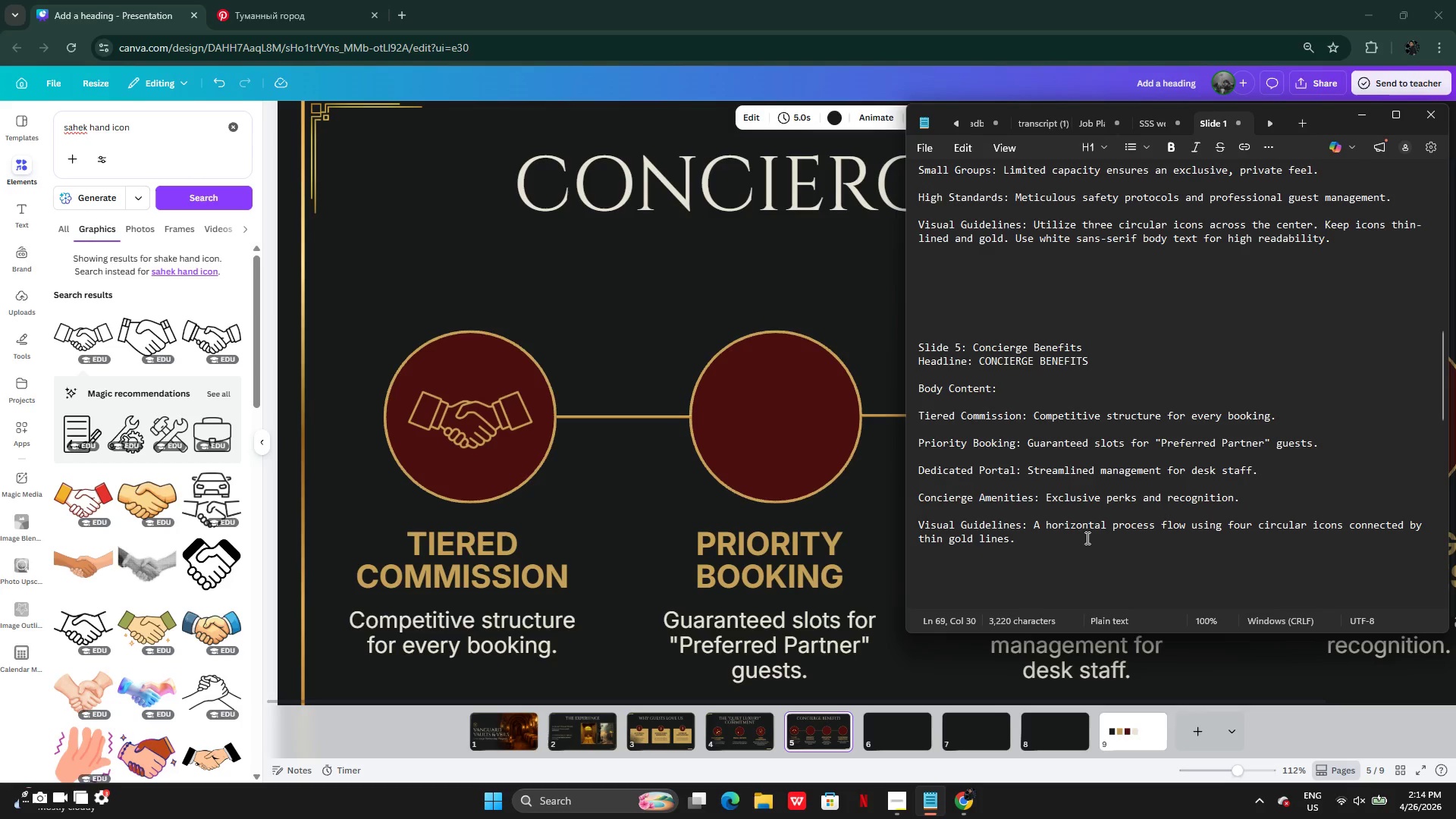 
left_click([1086, 538])
 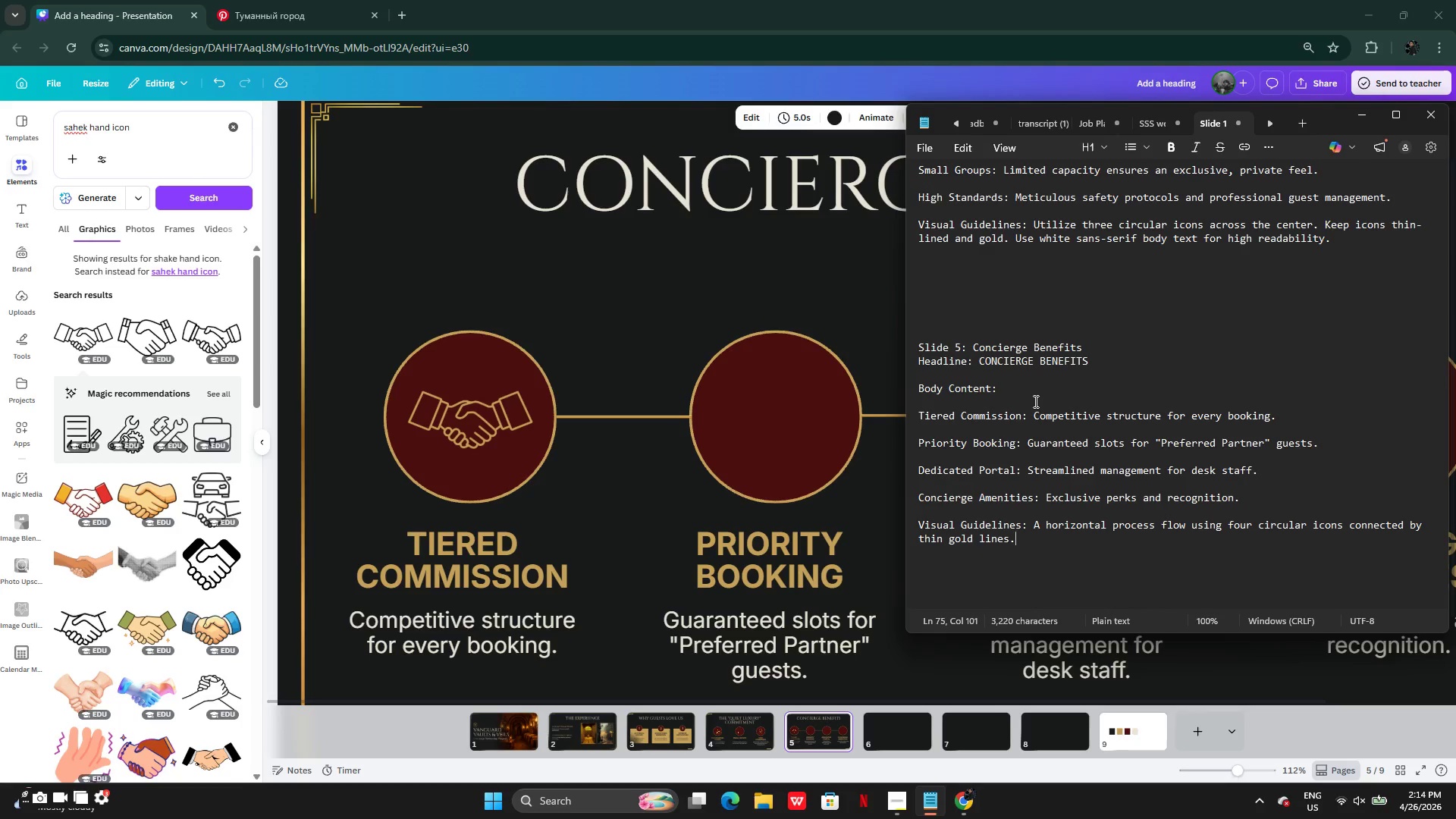 
wait(7.95)
 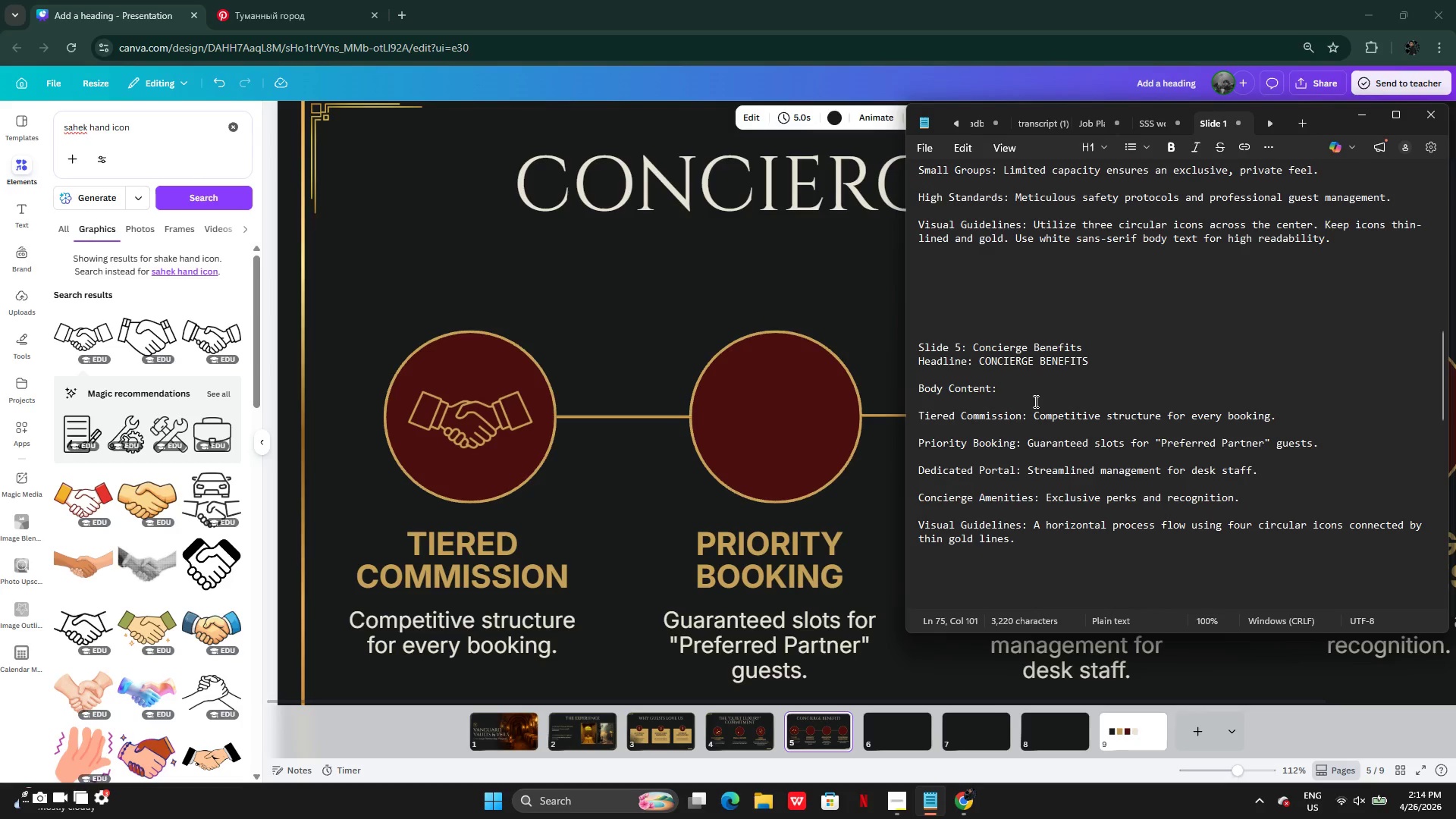 
left_click([613, 272])
 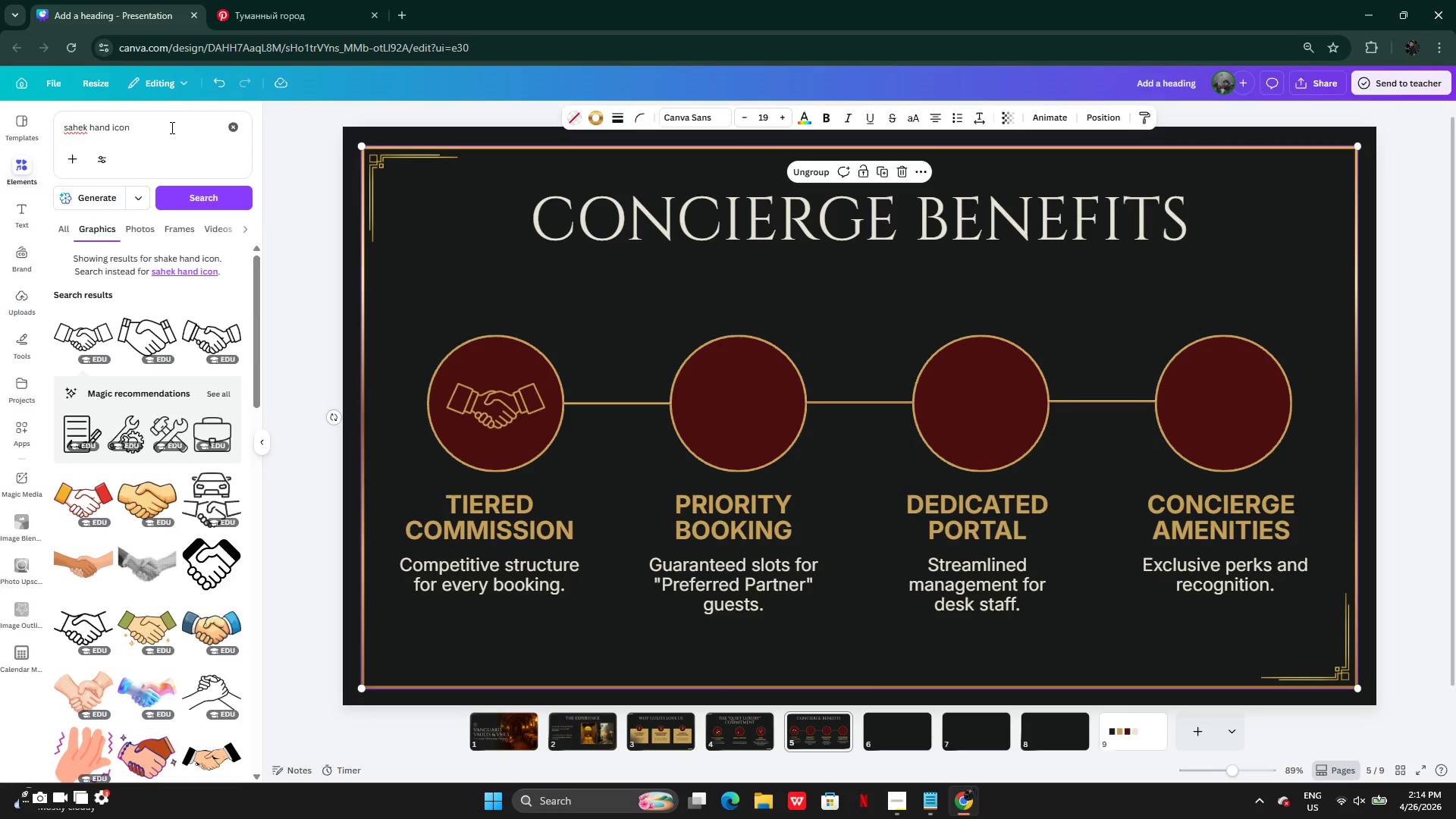 
wait(6.22)
 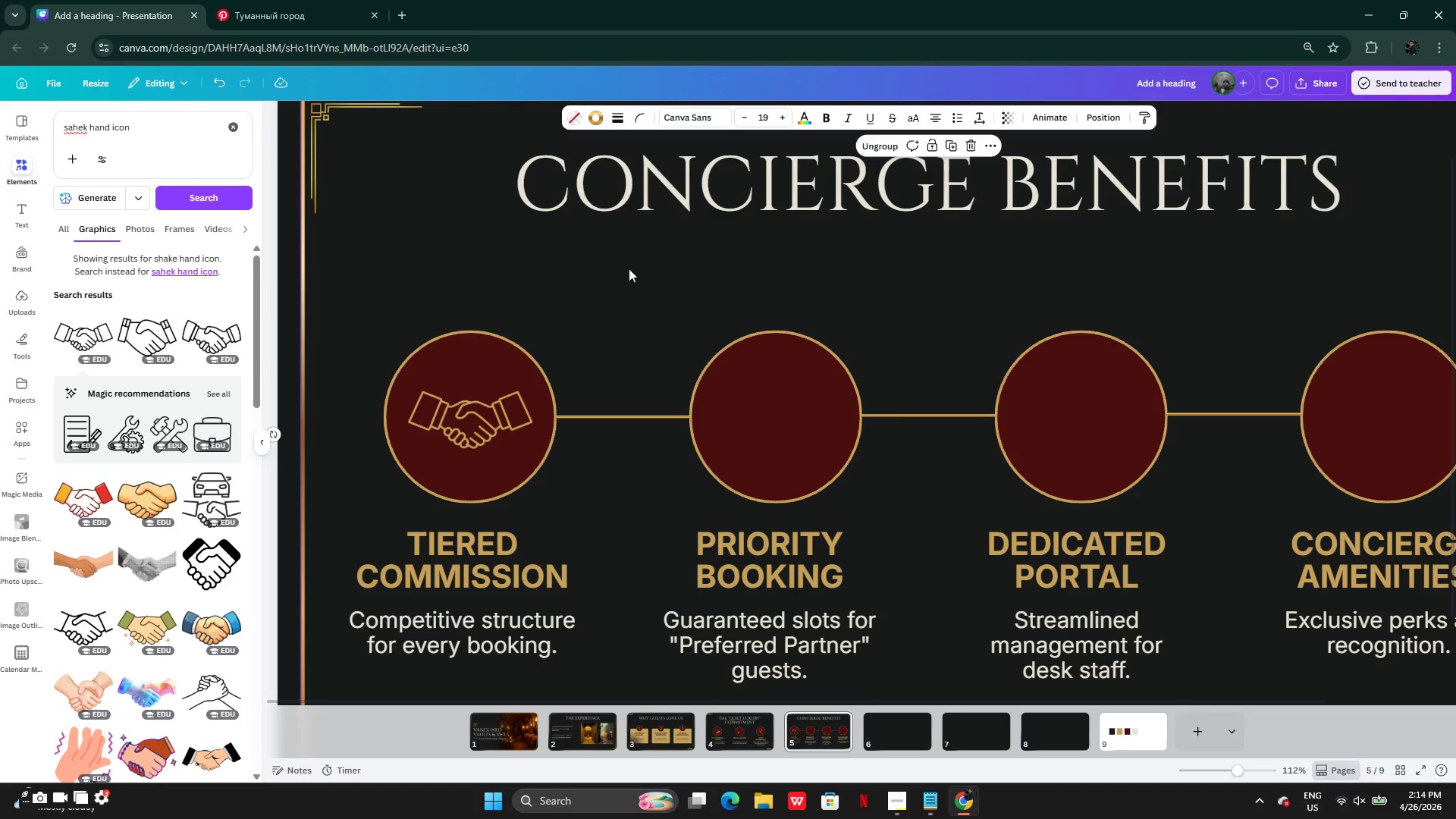 
left_click([230, 127])
 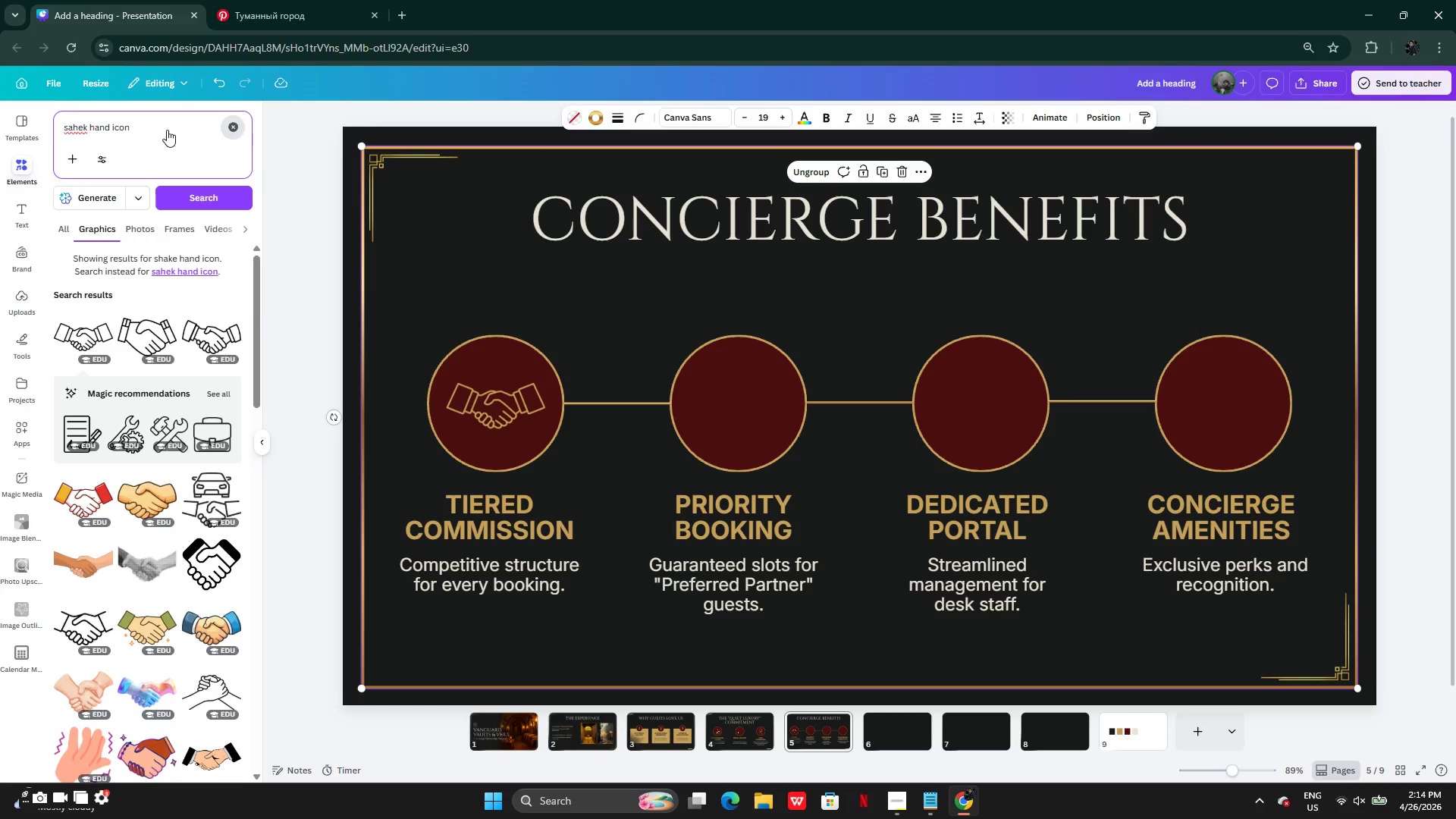 
left_click([165, 130])
 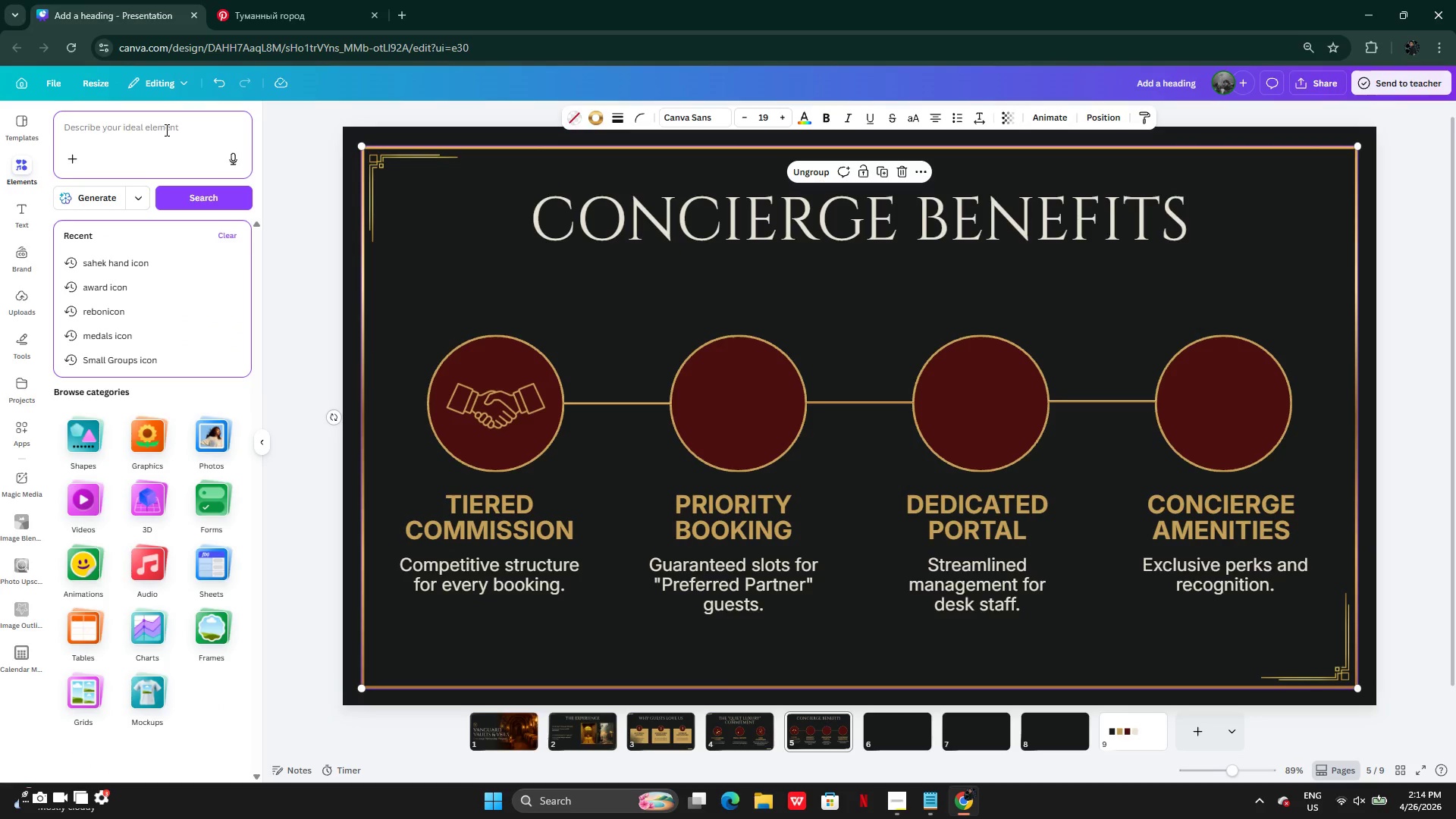 
type(leaf gol)
key(Backspace)
key(Backspace)
key(Backspace)
key(Backspace)
type( icon)
 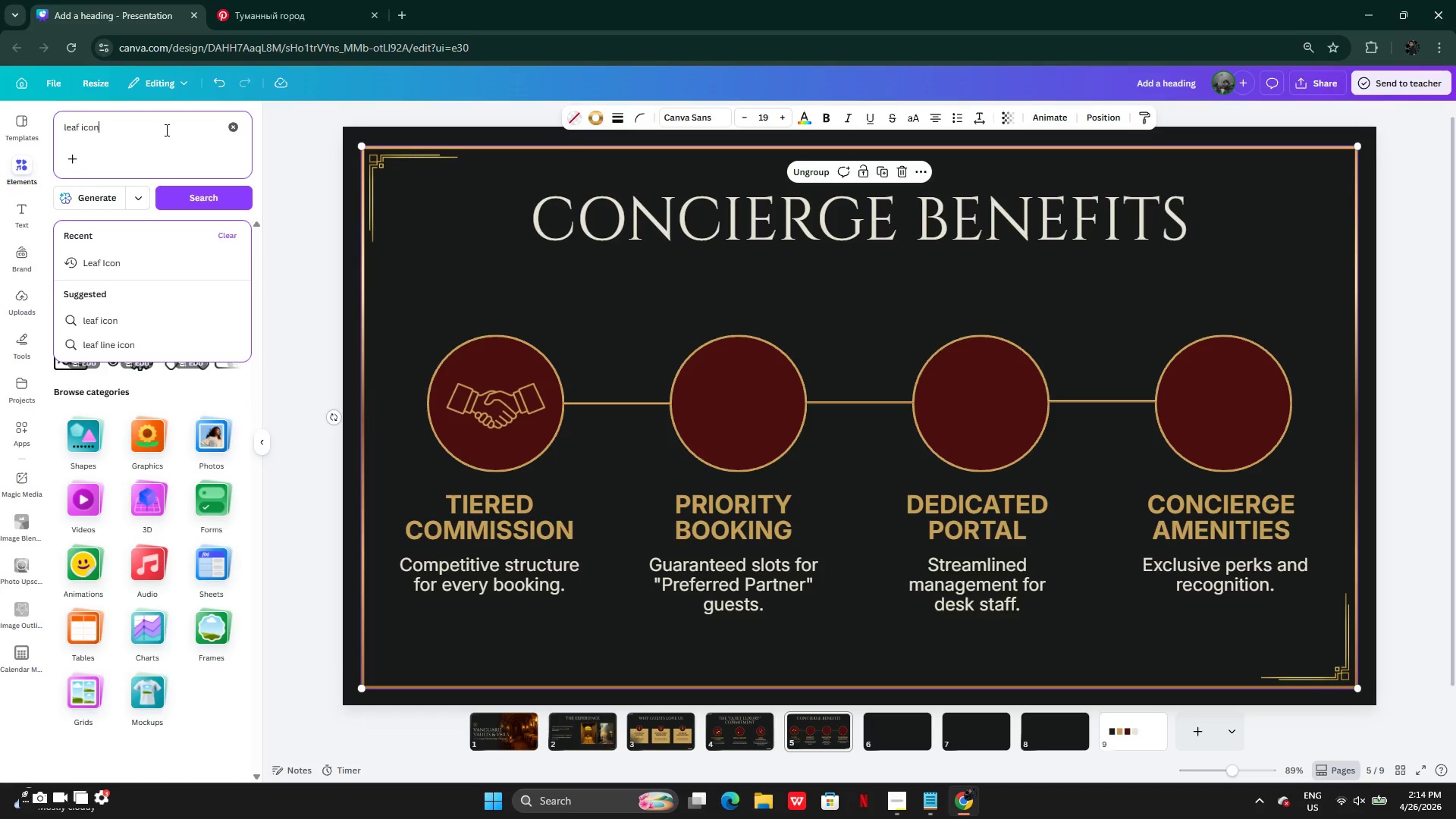 
key(Enter)
 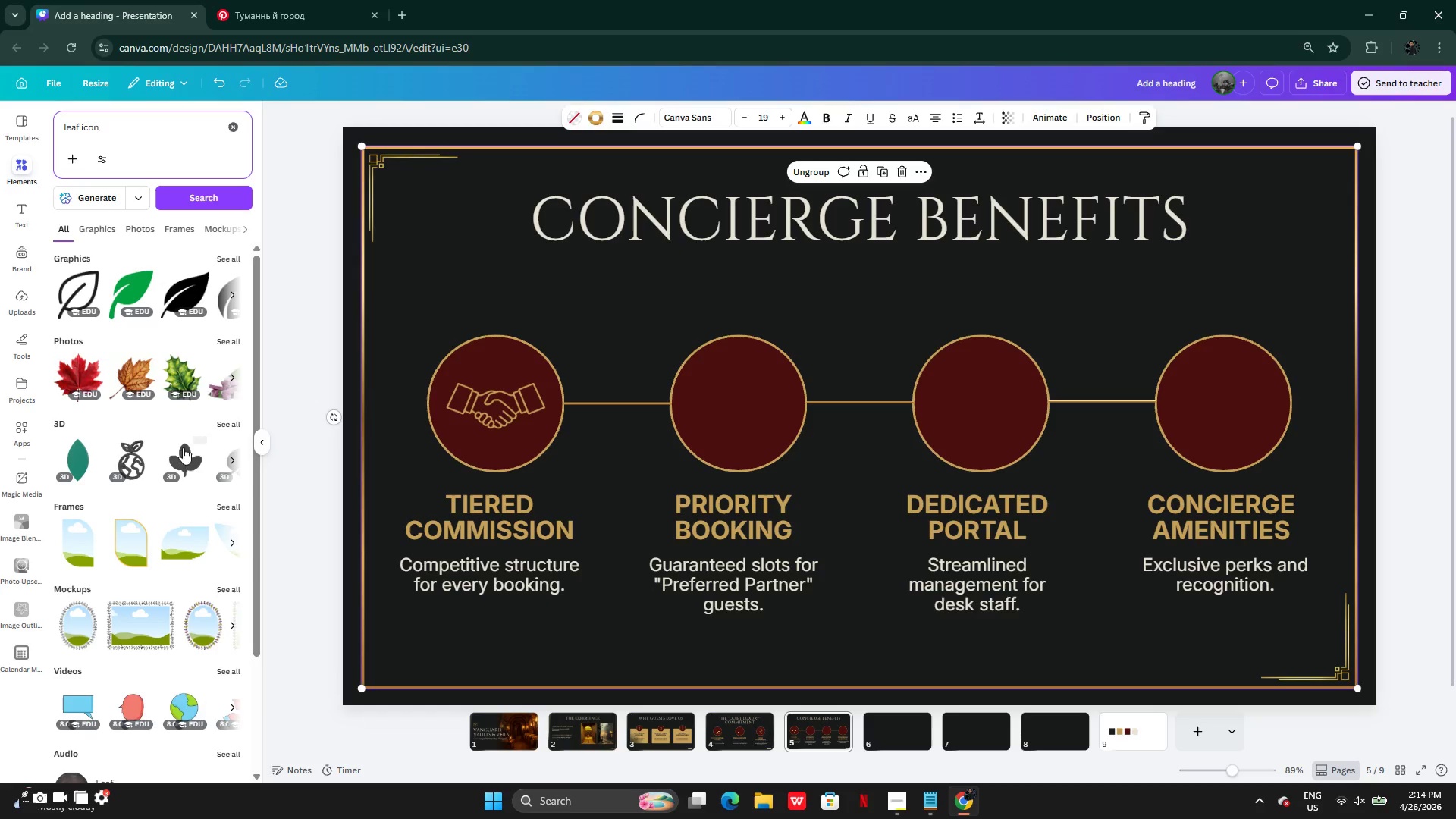 
left_click([224, 338])
 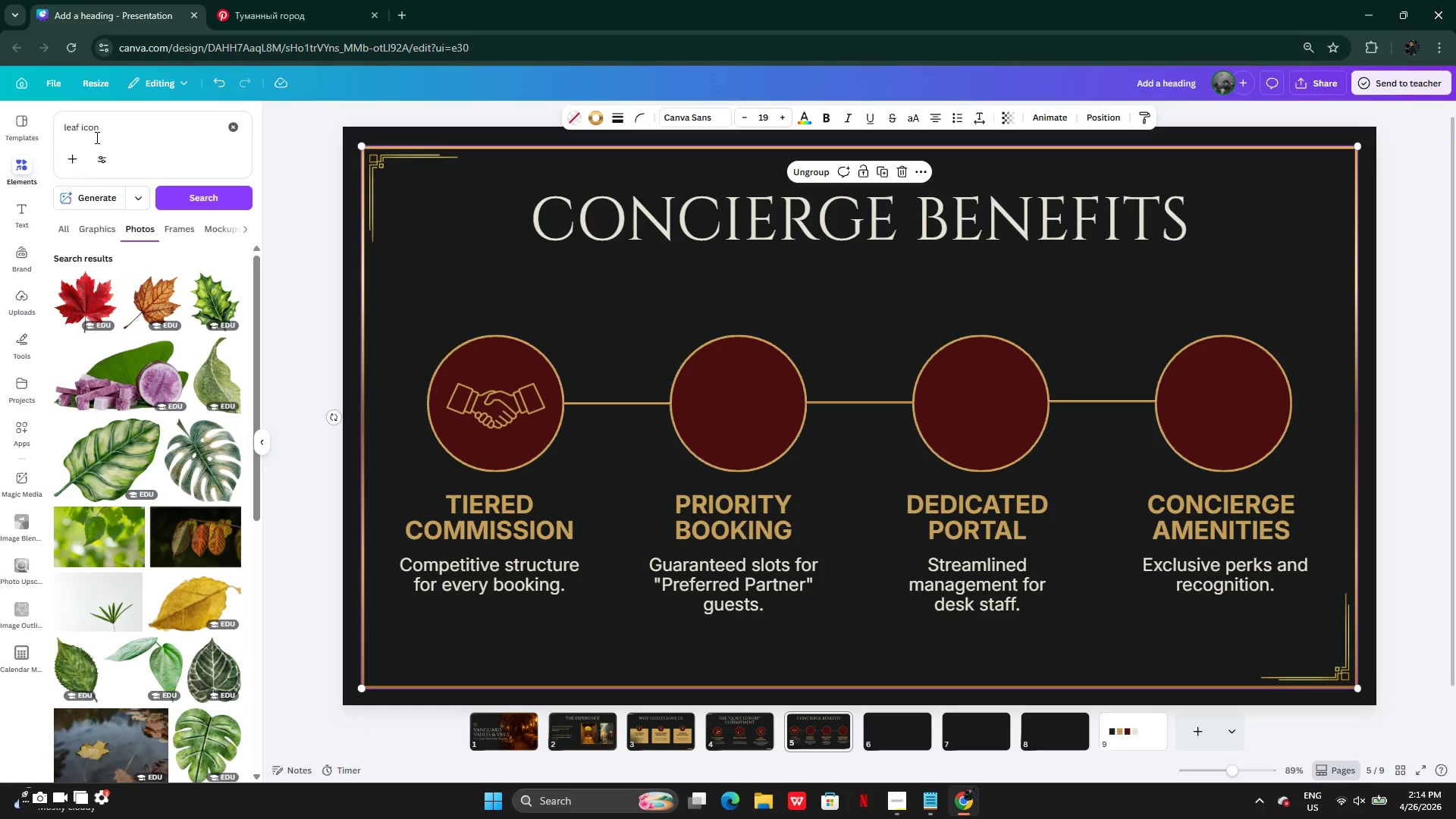 
wait(8.84)
 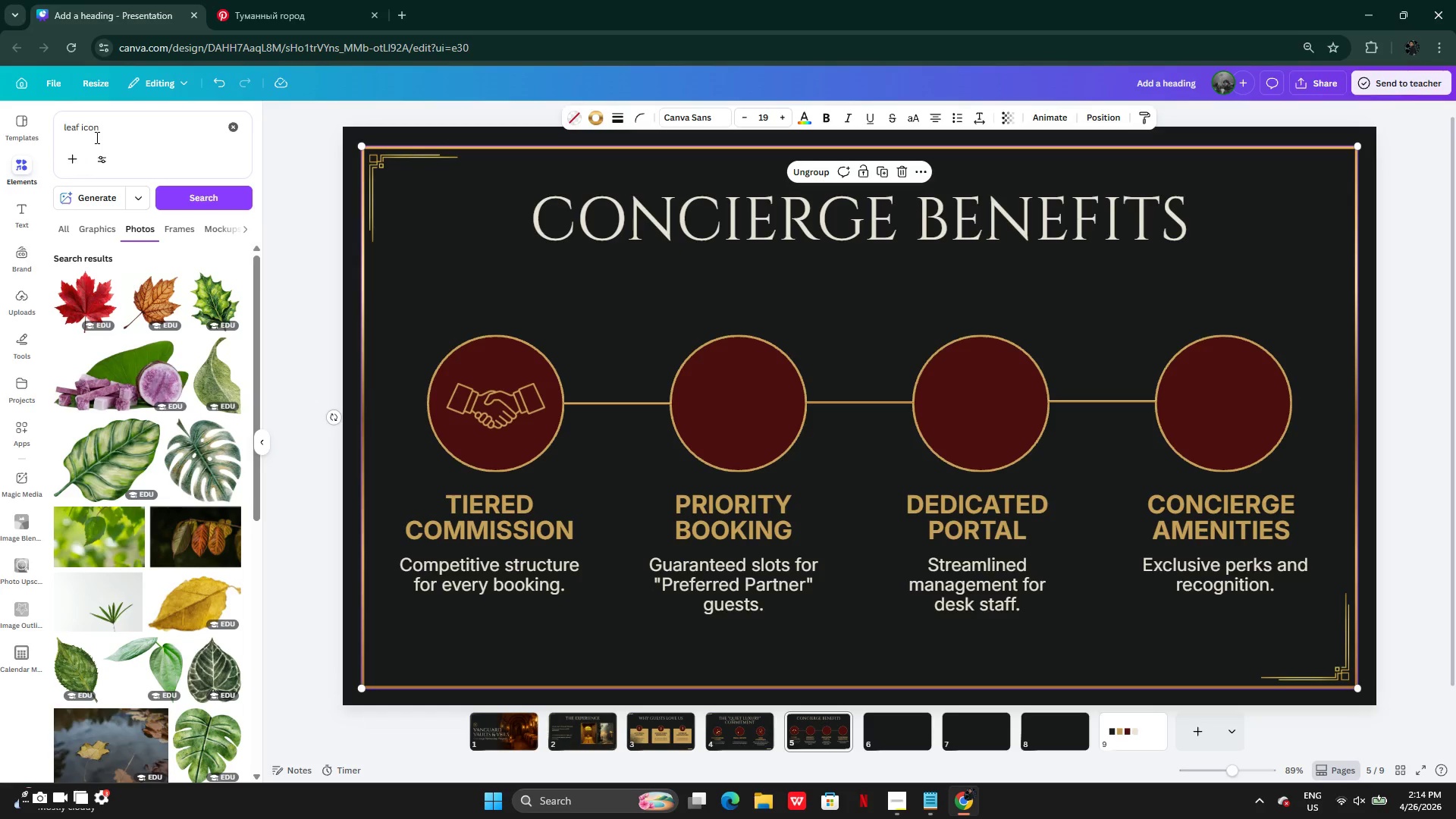 
left_click([64, 228])
 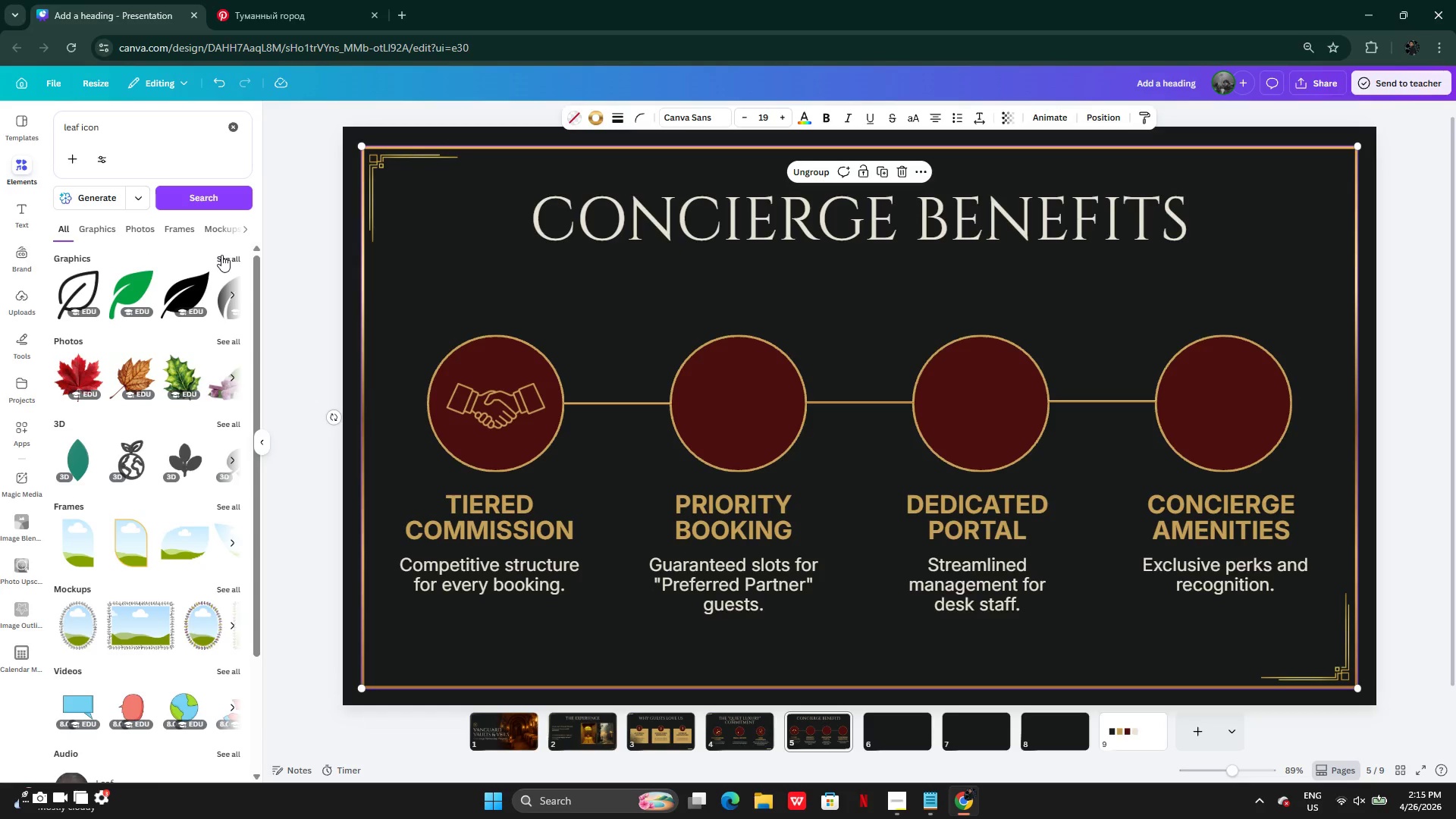 
wait(9.45)
 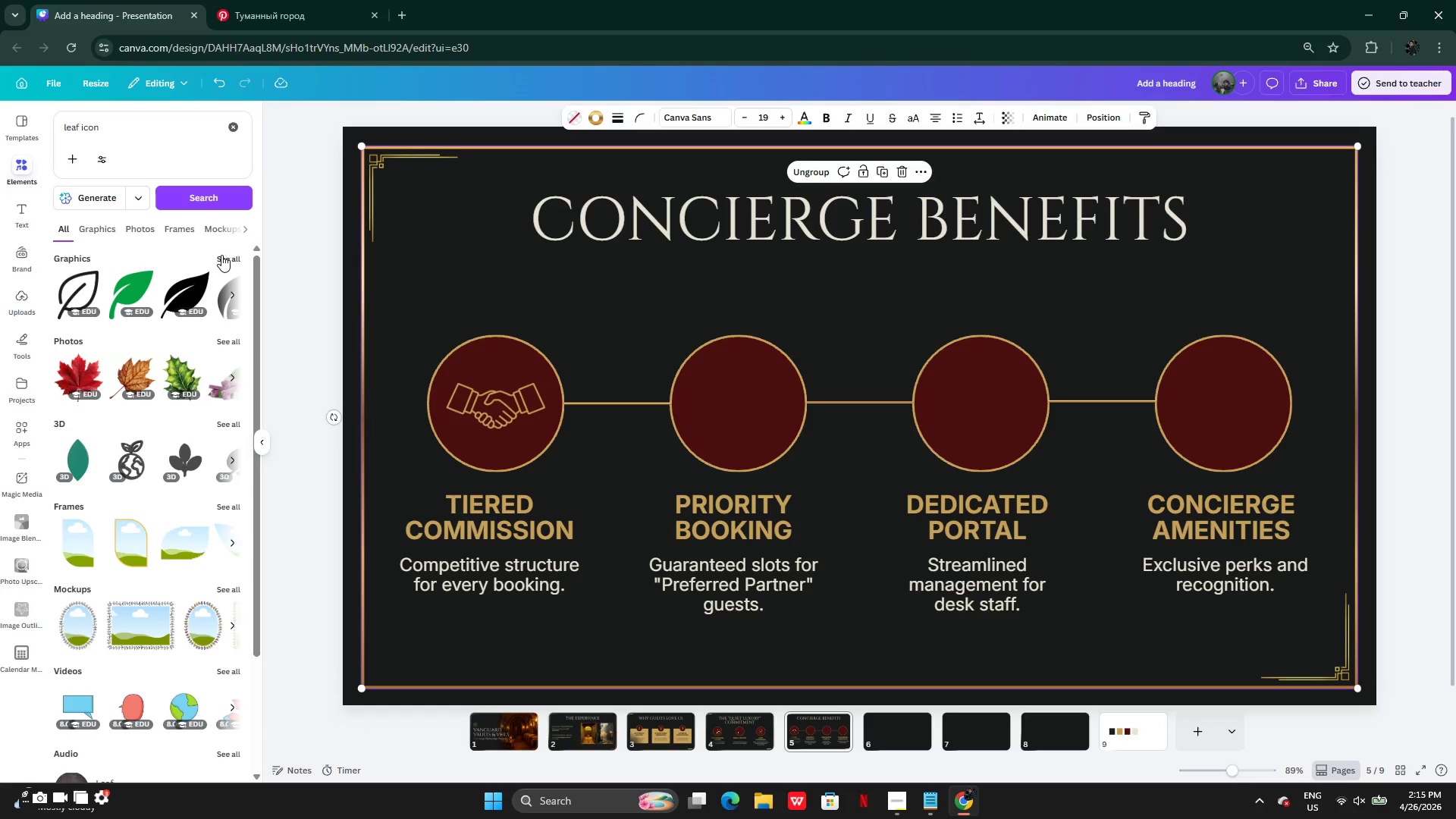 
left_click([170, 661])
 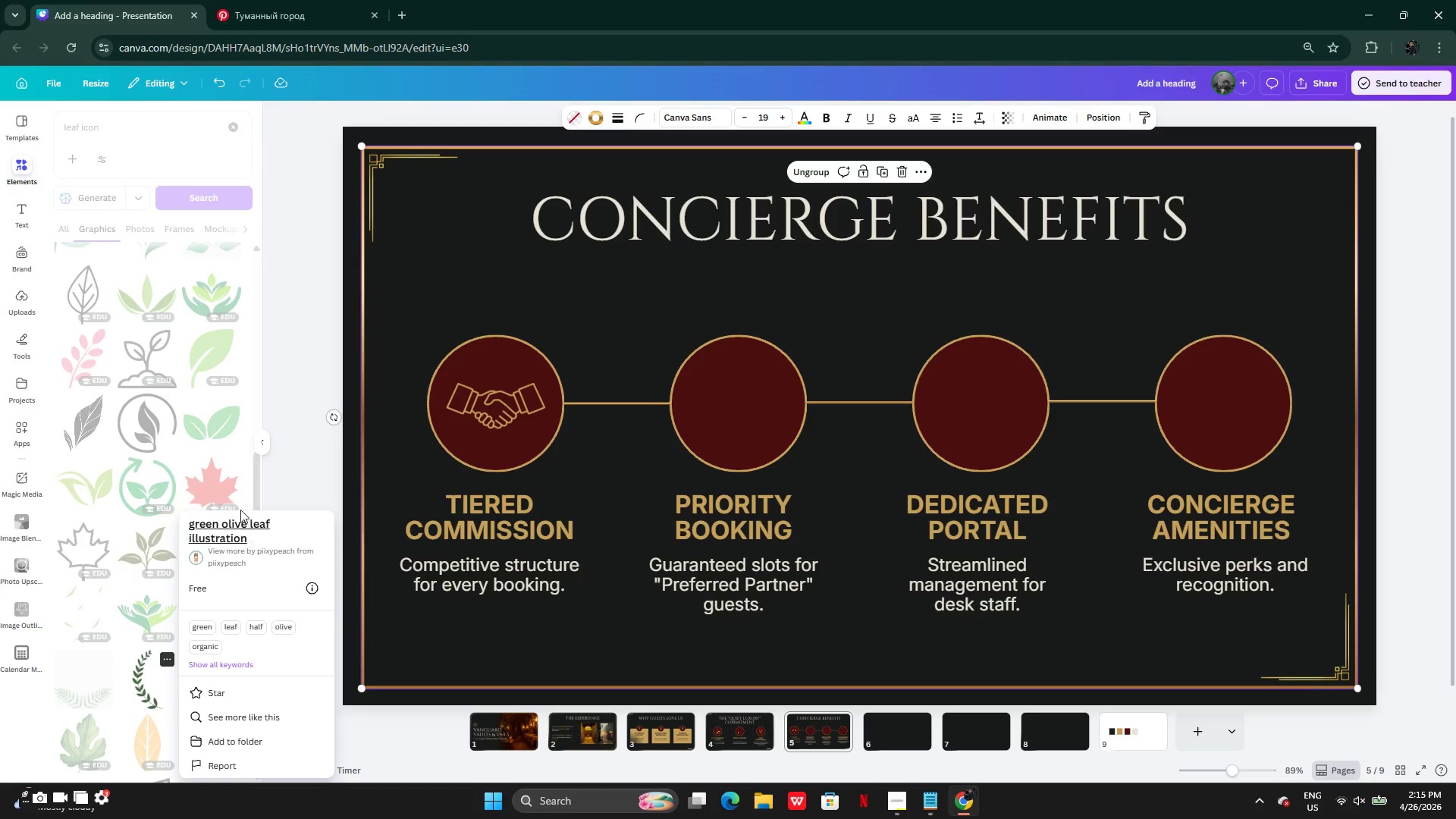 
left_click([74, 155])
 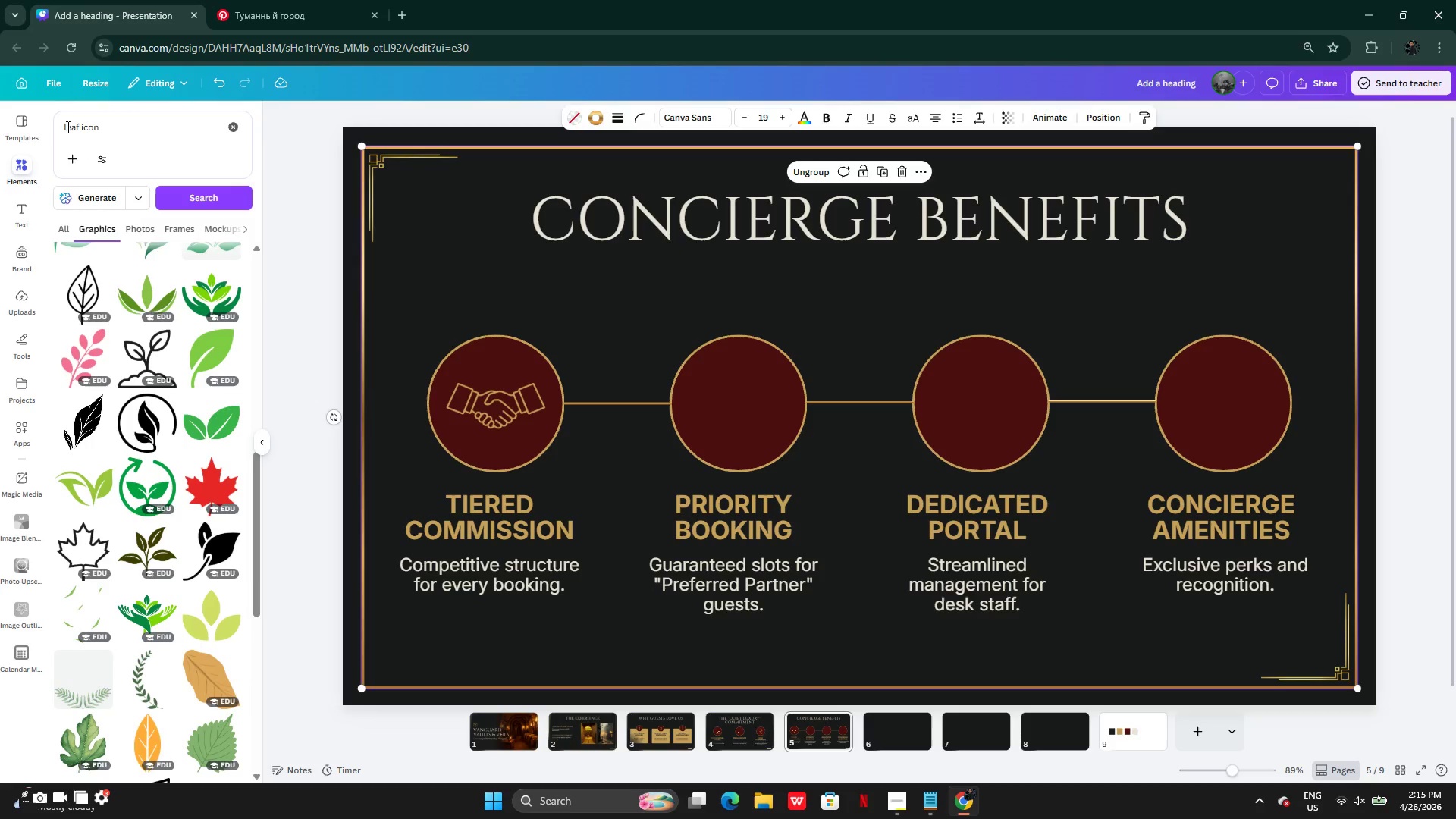 
left_click([63, 128])
 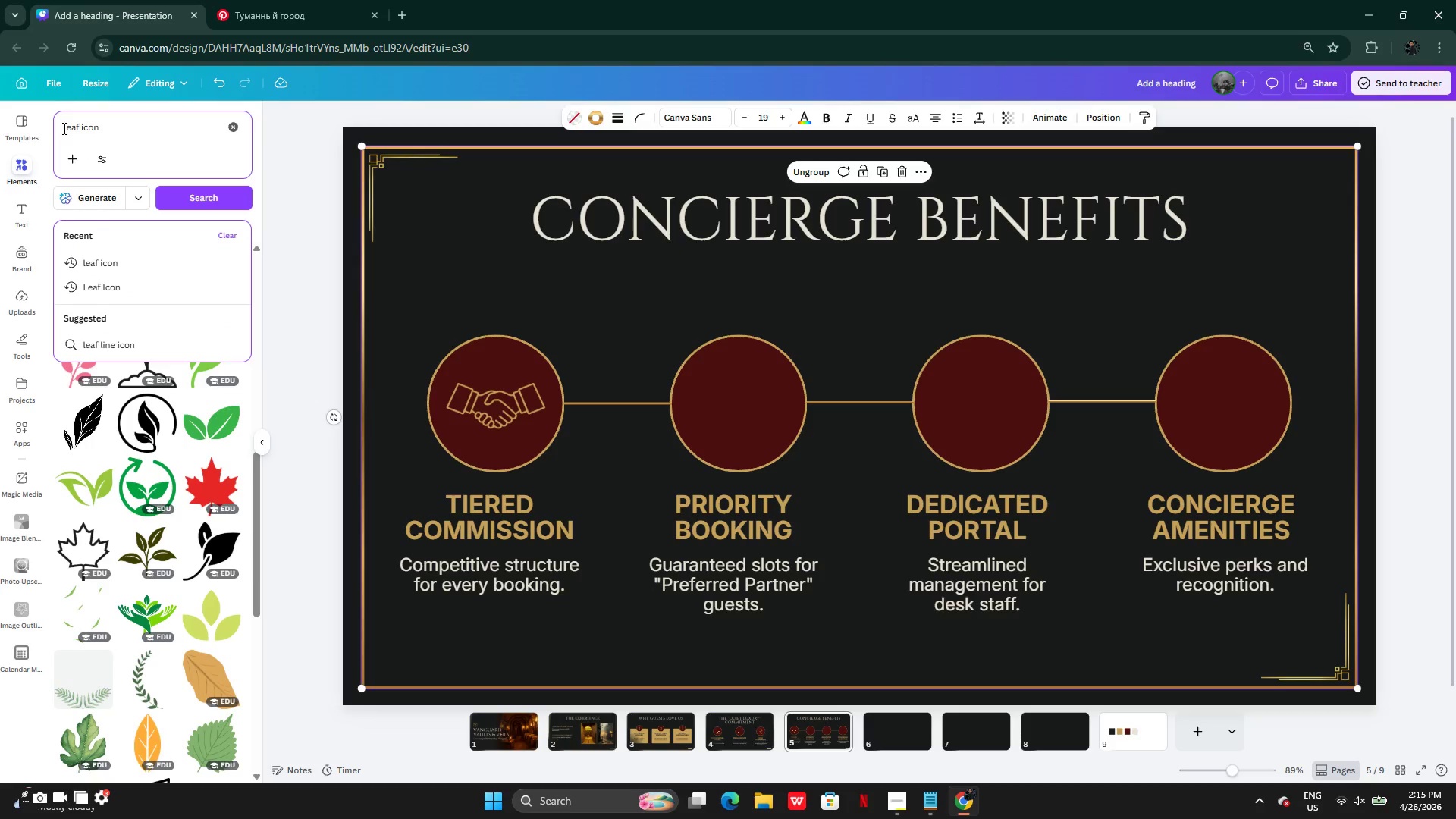 
type(olive )
 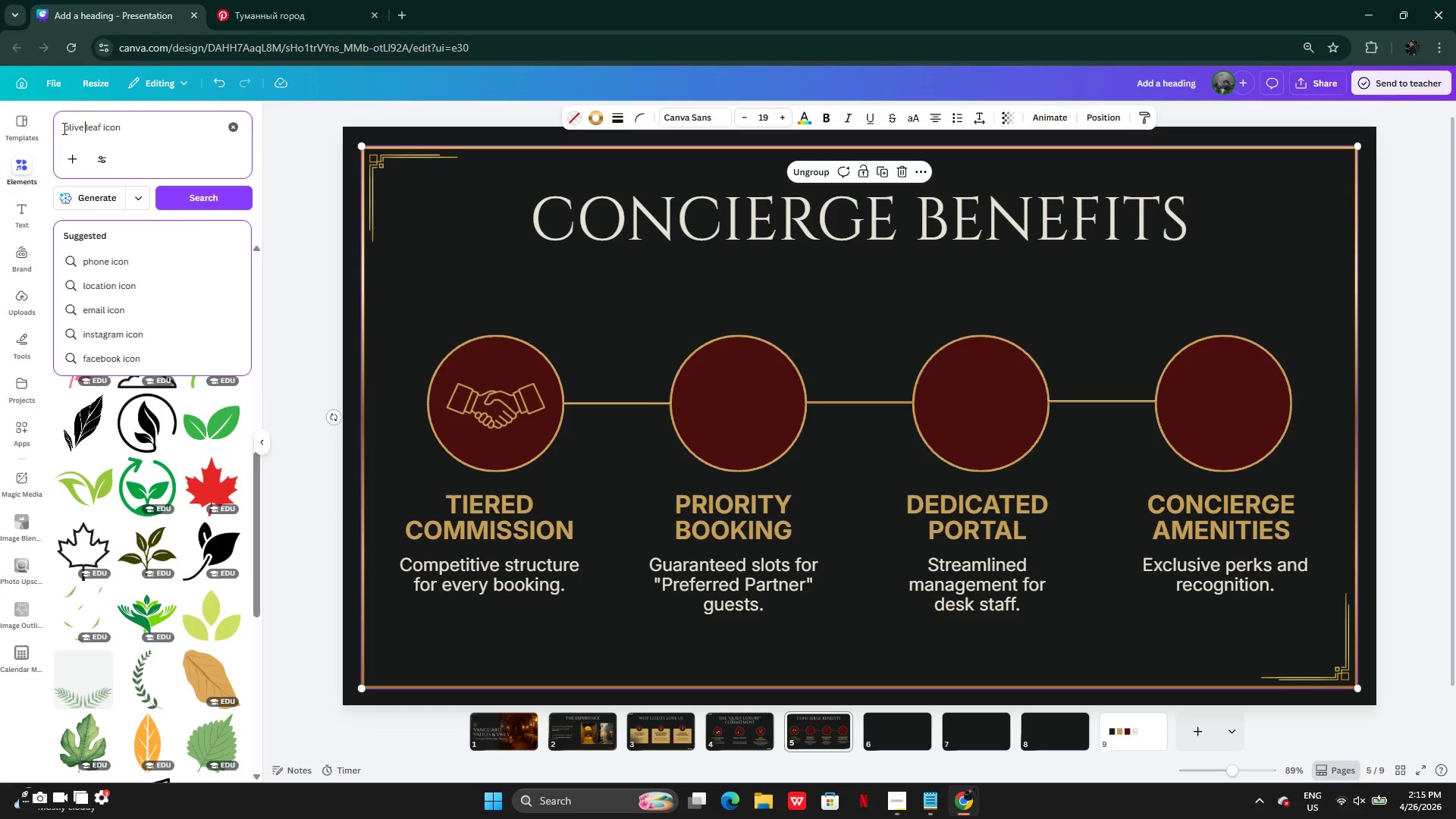 
key(Enter)
 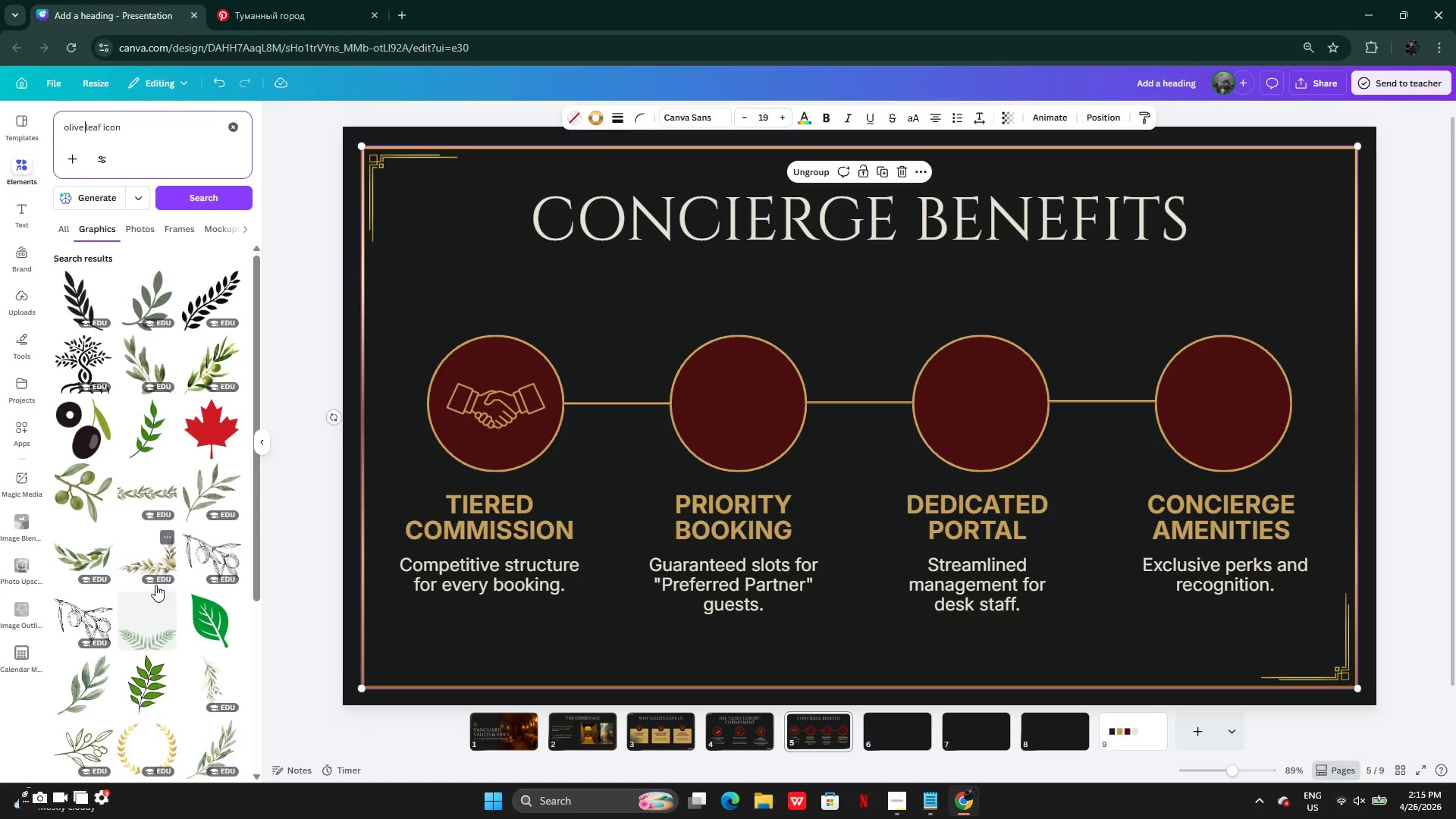 
wait(5.49)
 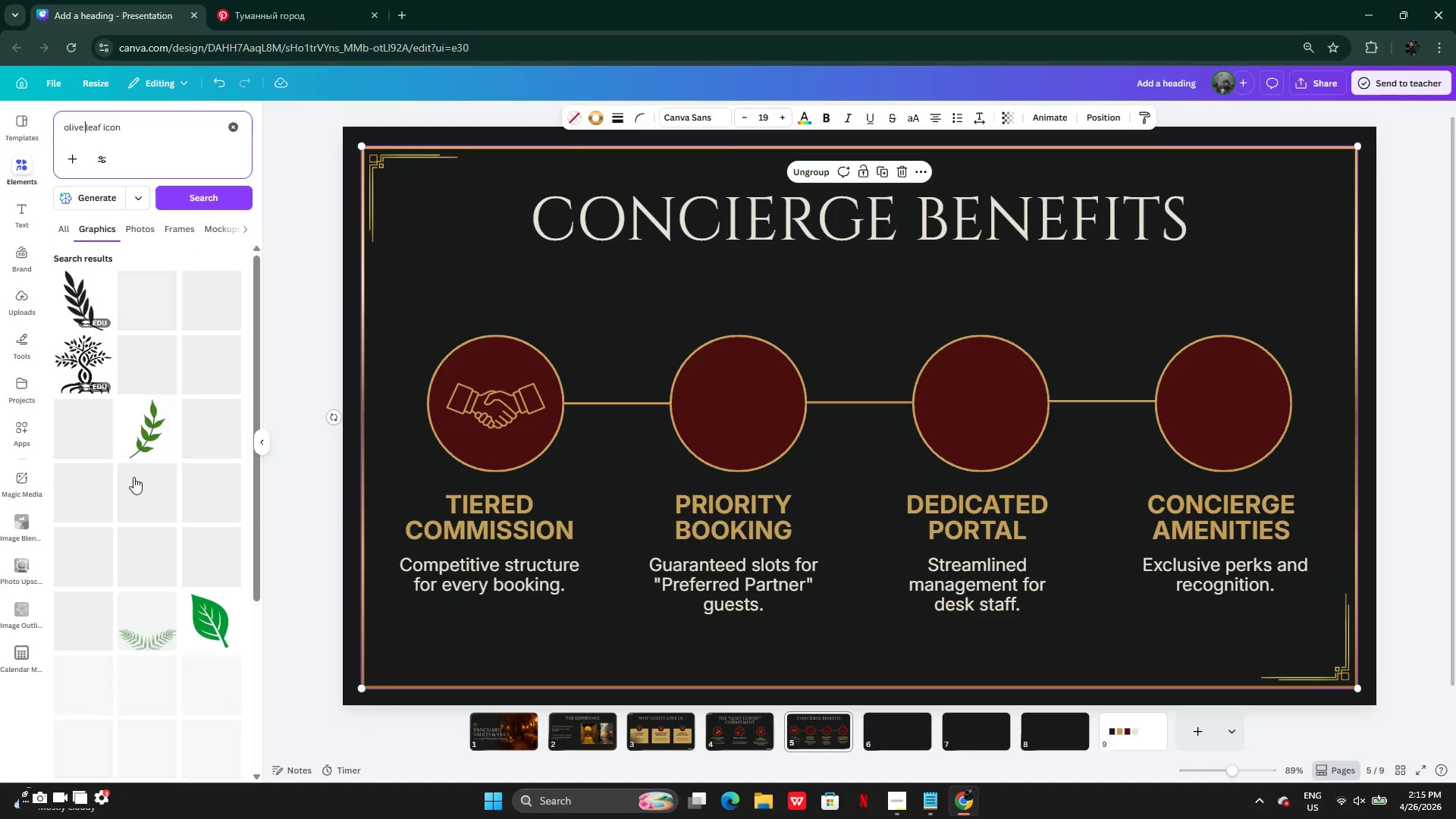 
mouse_move([177, 466])
 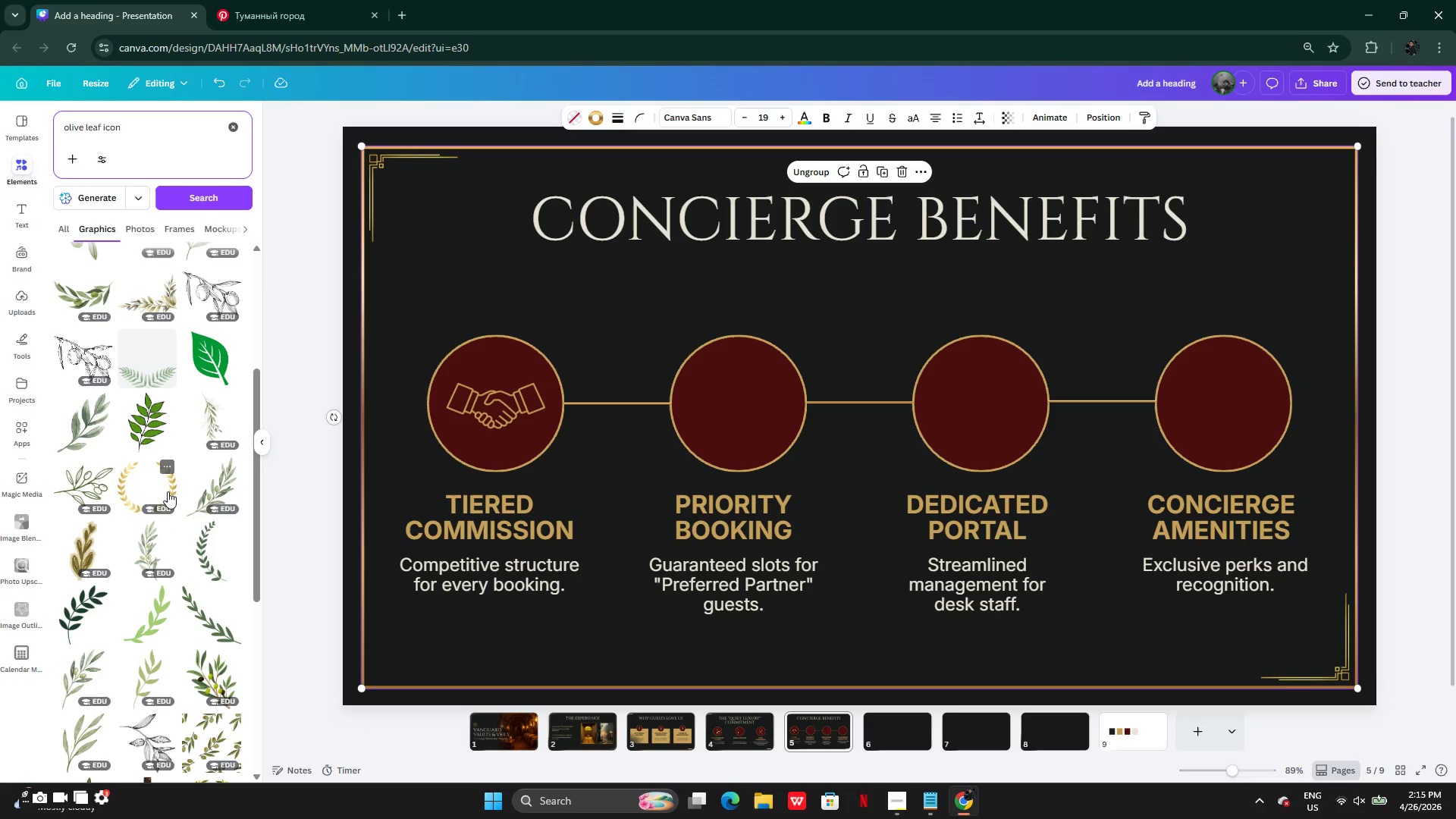 
left_click([168, 491])
 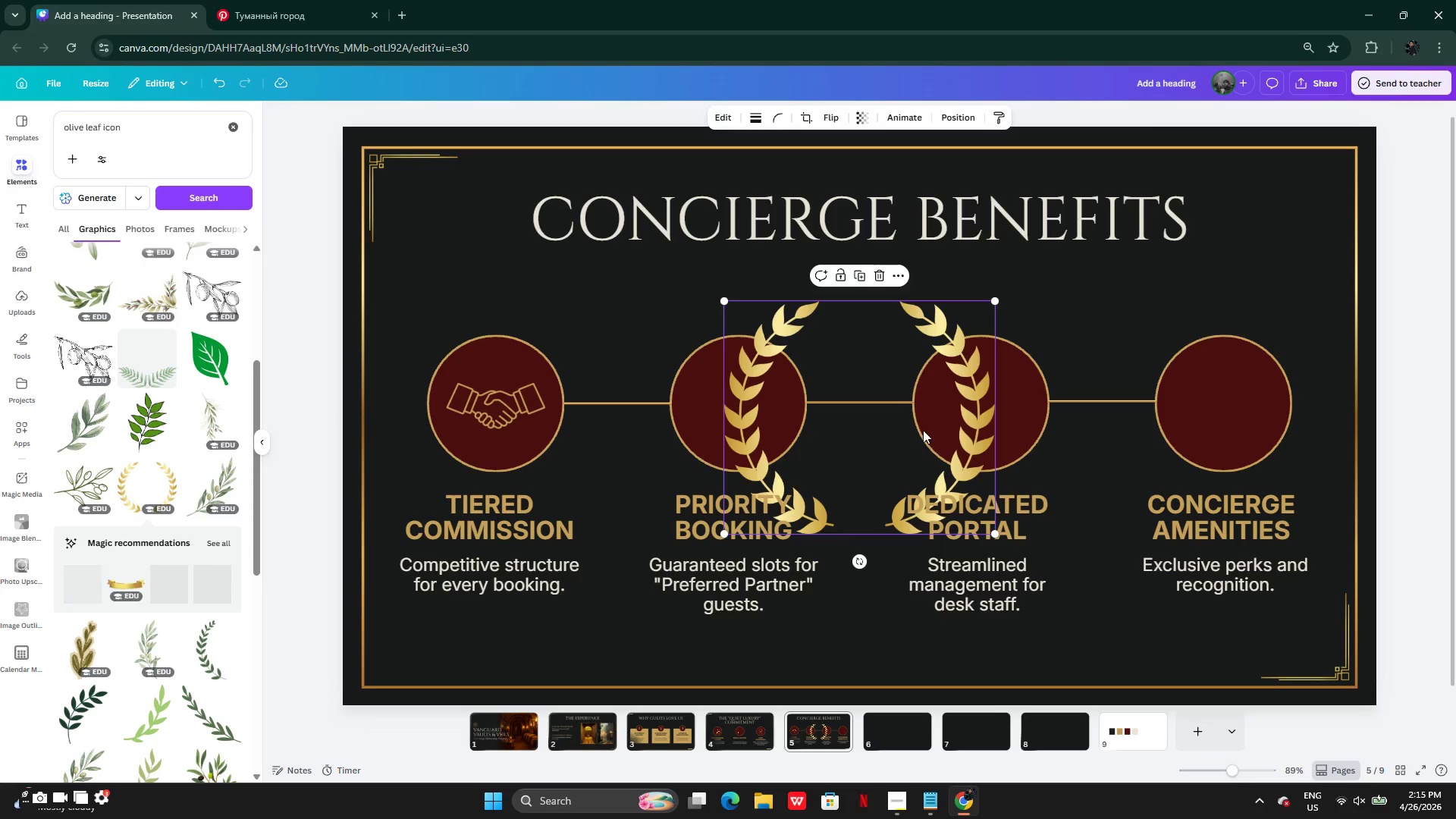 
left_click_drag(start_coordinate=[923, 438], to_coordinate=[815, 373])
 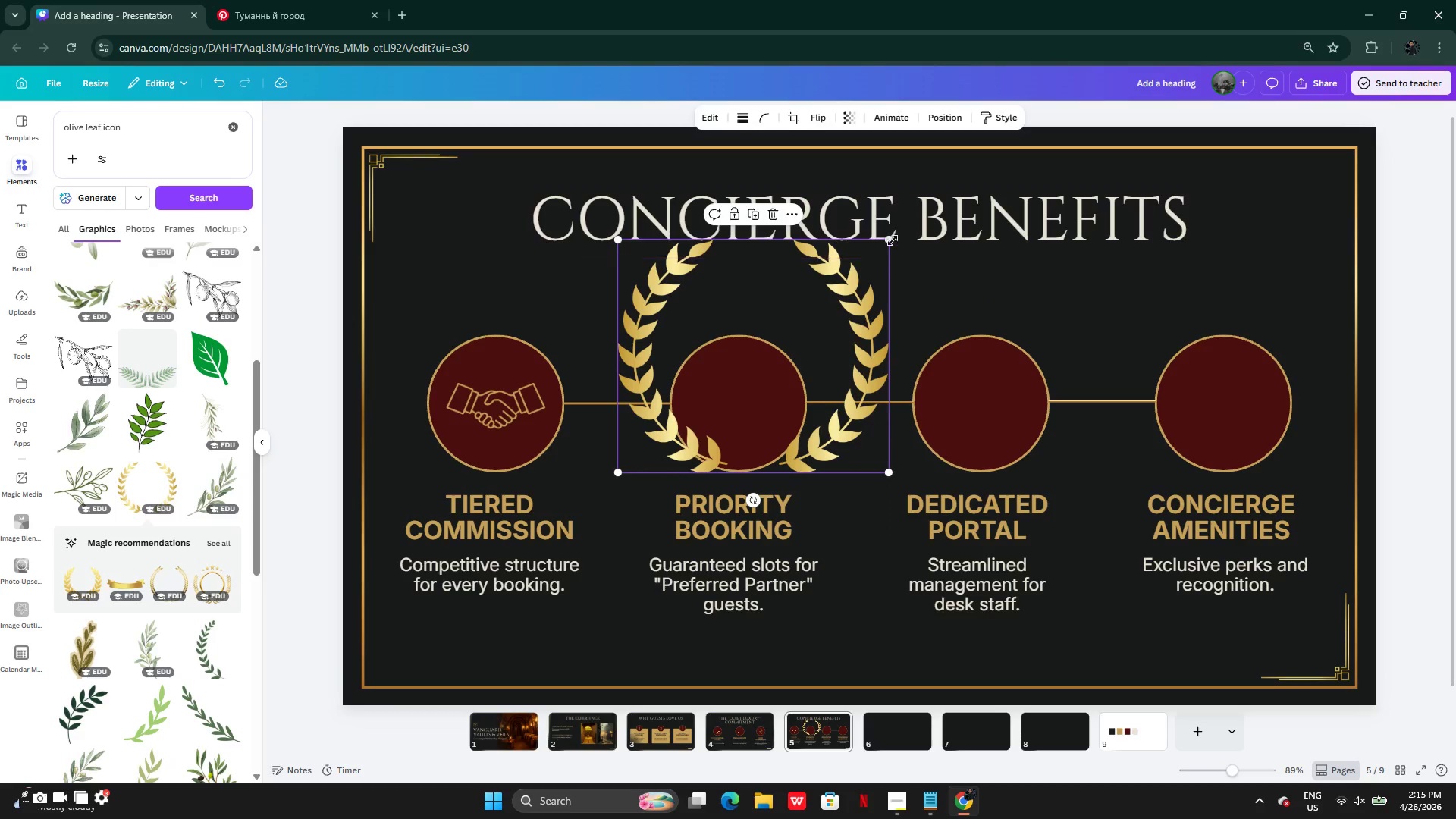 
left_click_drag(start_coordinate=[893, 240], to_coordinate=[783, 401])
 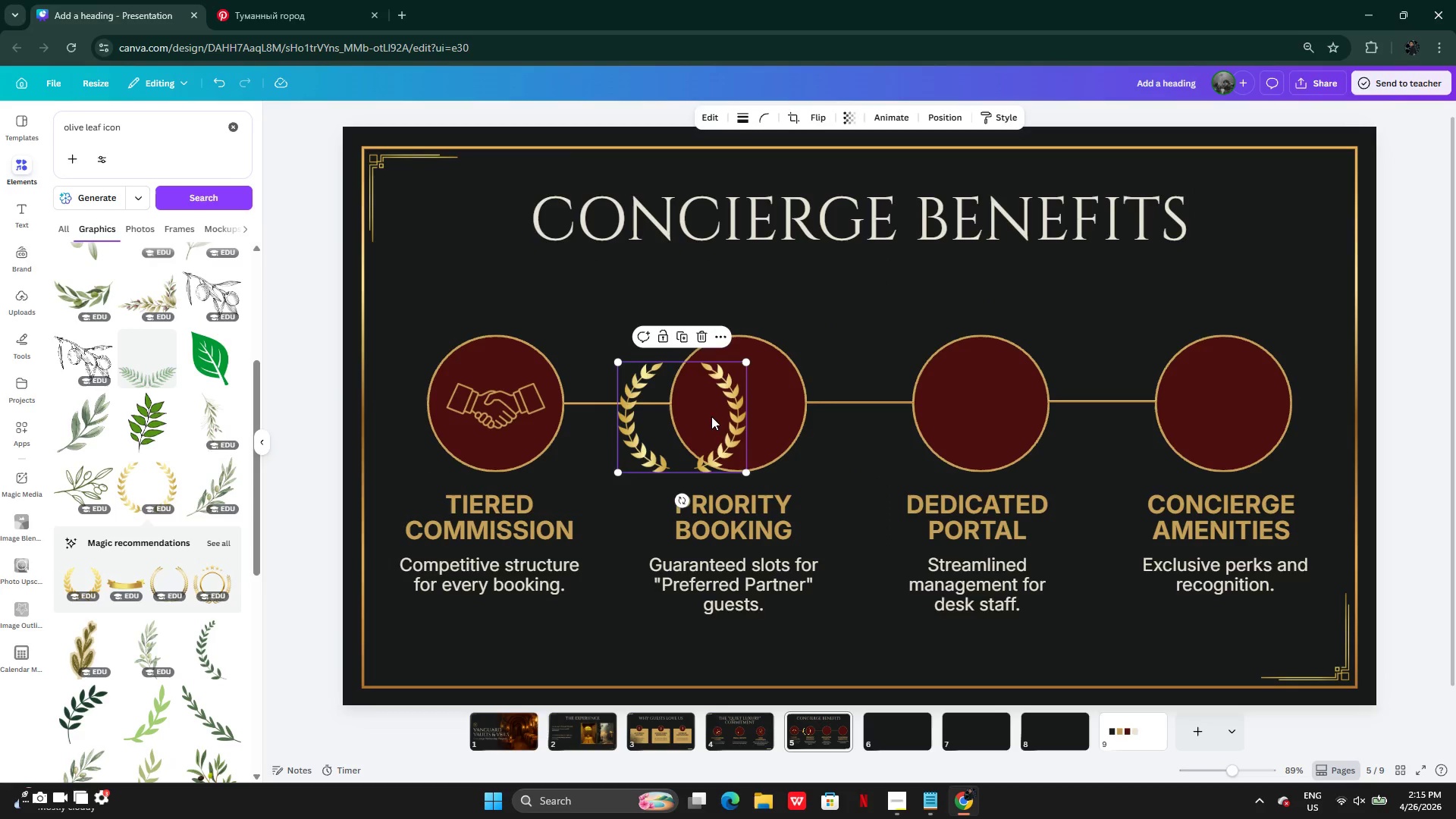 
left_click_drag(start_coordinate=[711, 416], to_coordinate=[739, 392])
 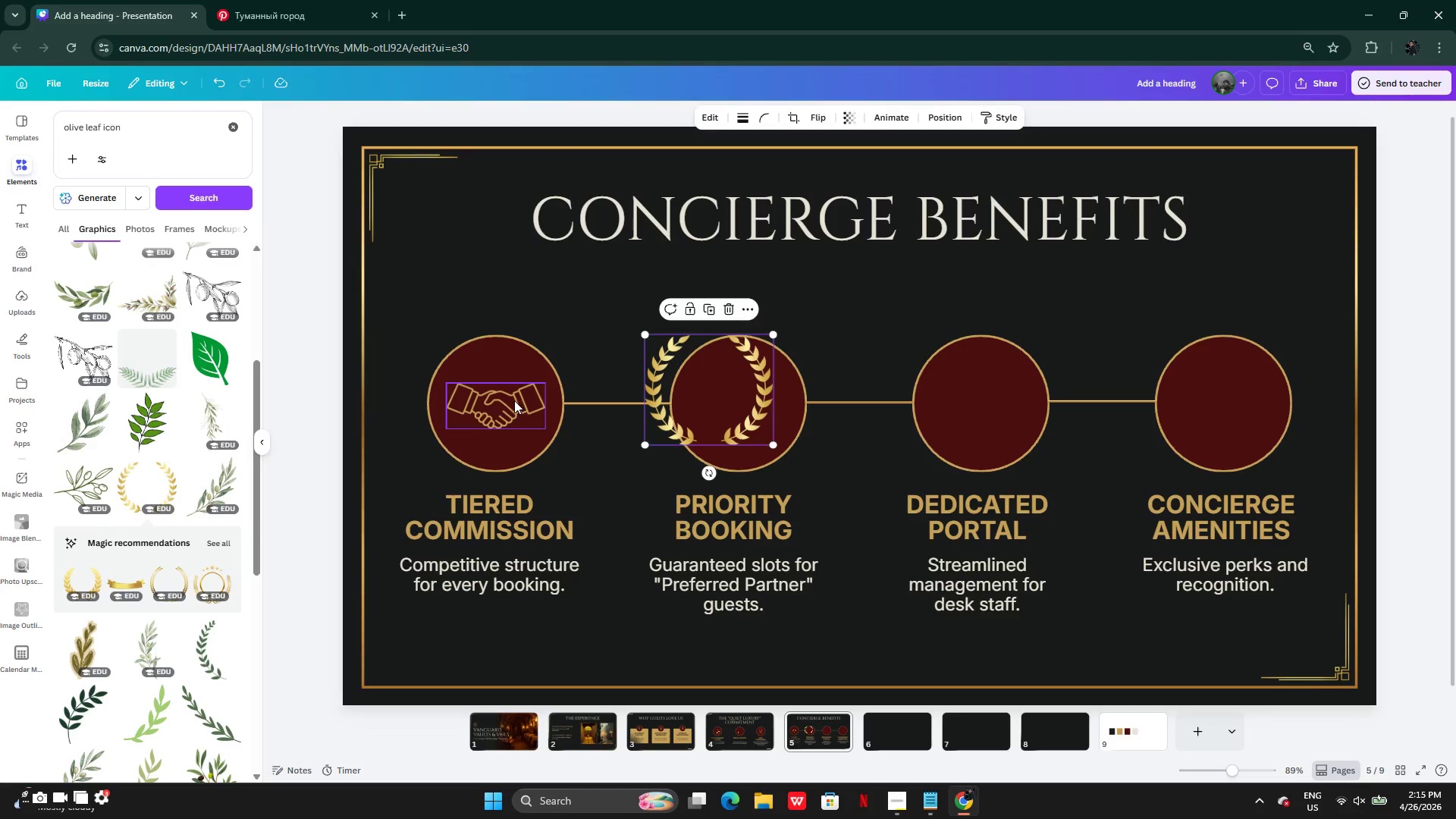 
left_click([514, 400])
 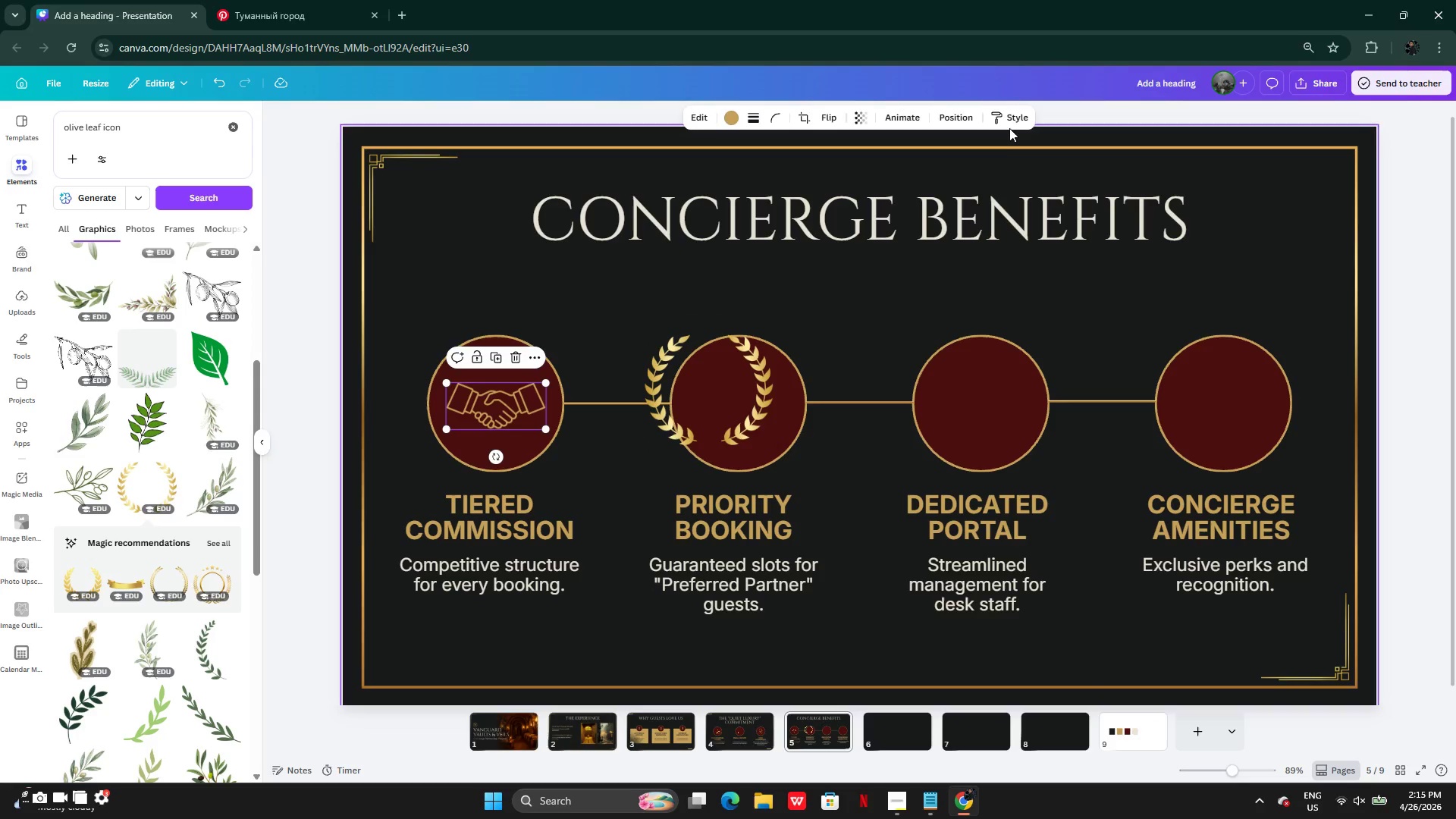 
left_click([1009, 121])
 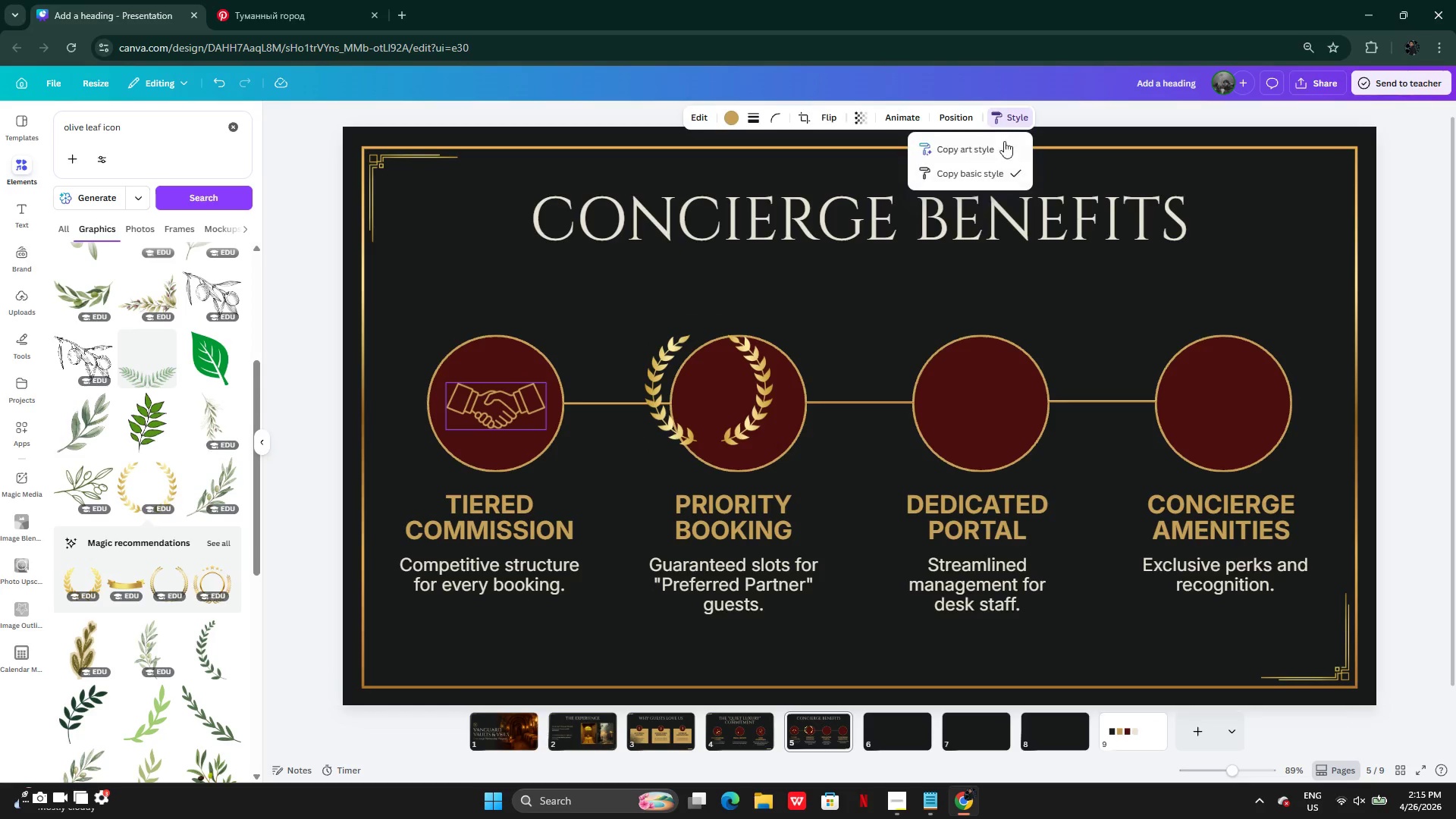 
left_click([994, 149])
 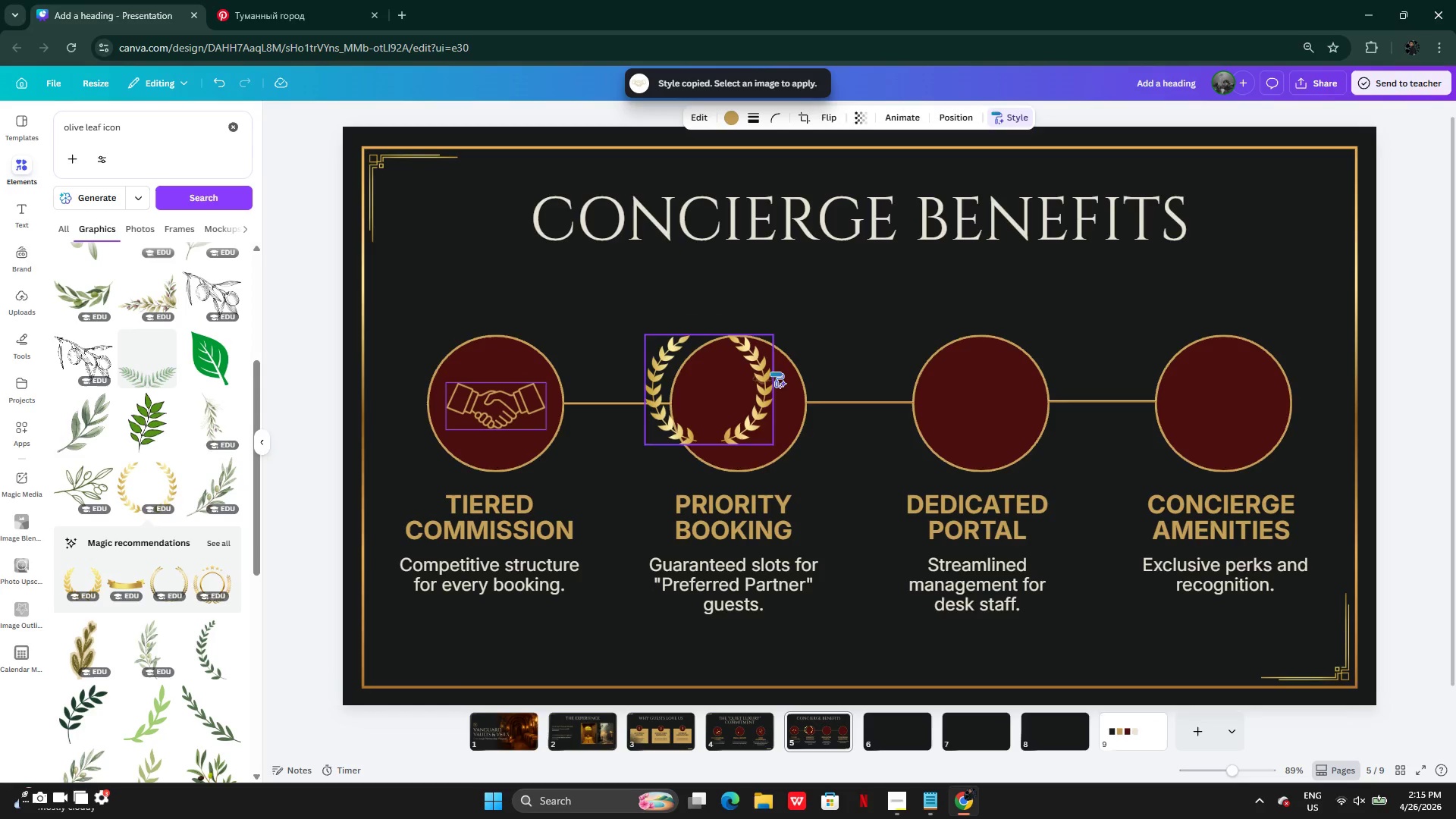 
left_click([763, 373])
 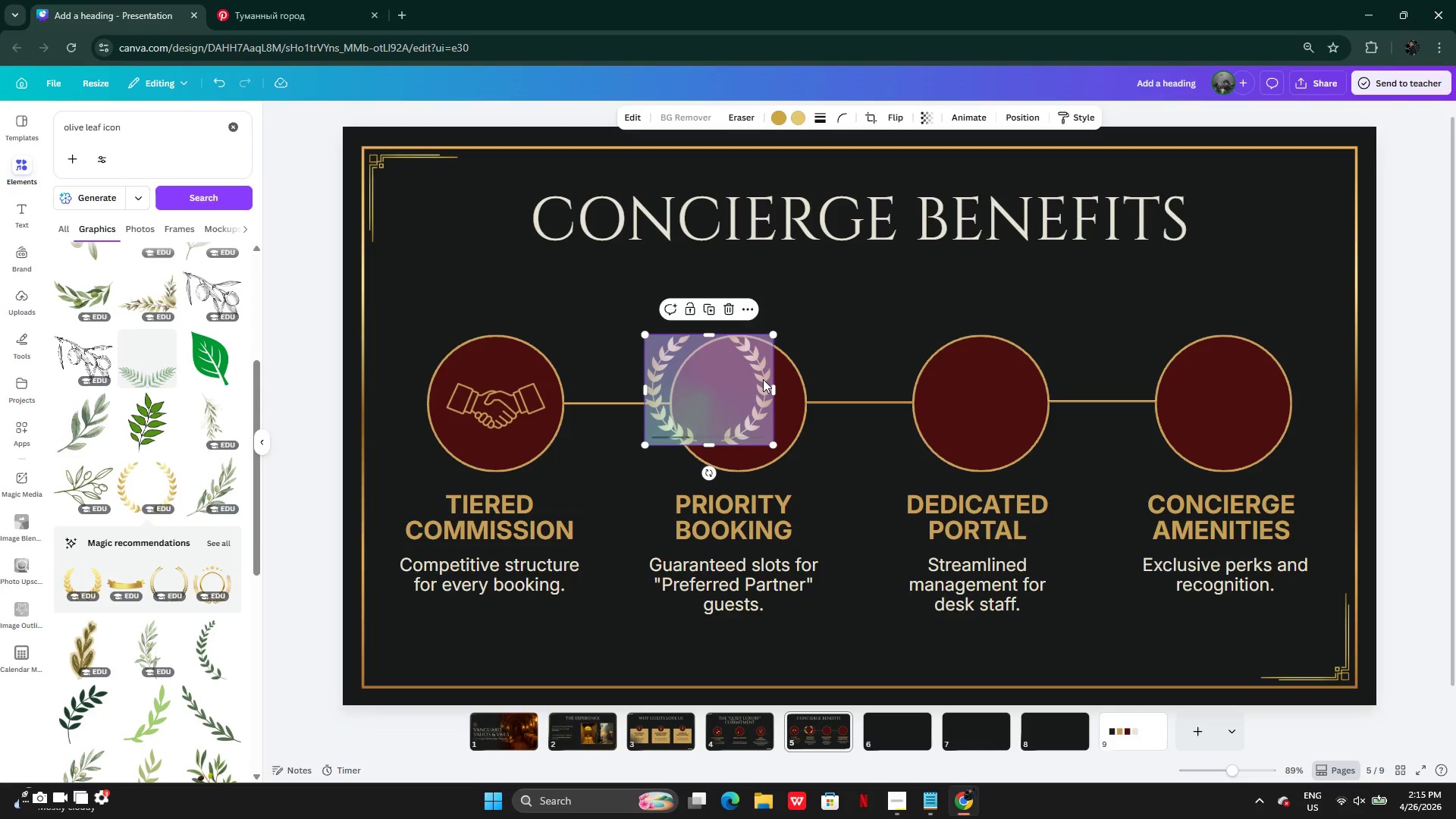 
wait(15.47)
 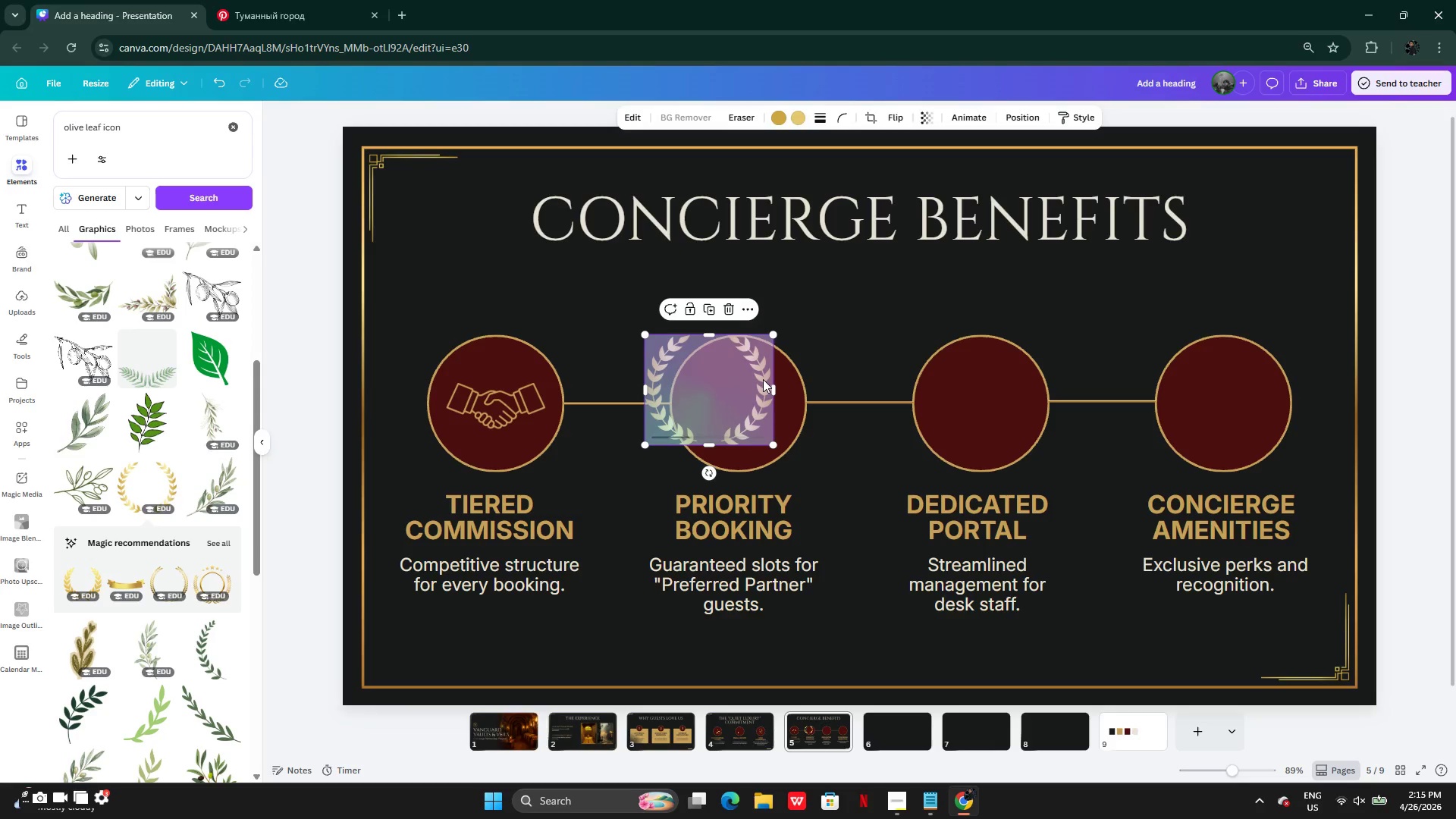 
left_click([900, 807])